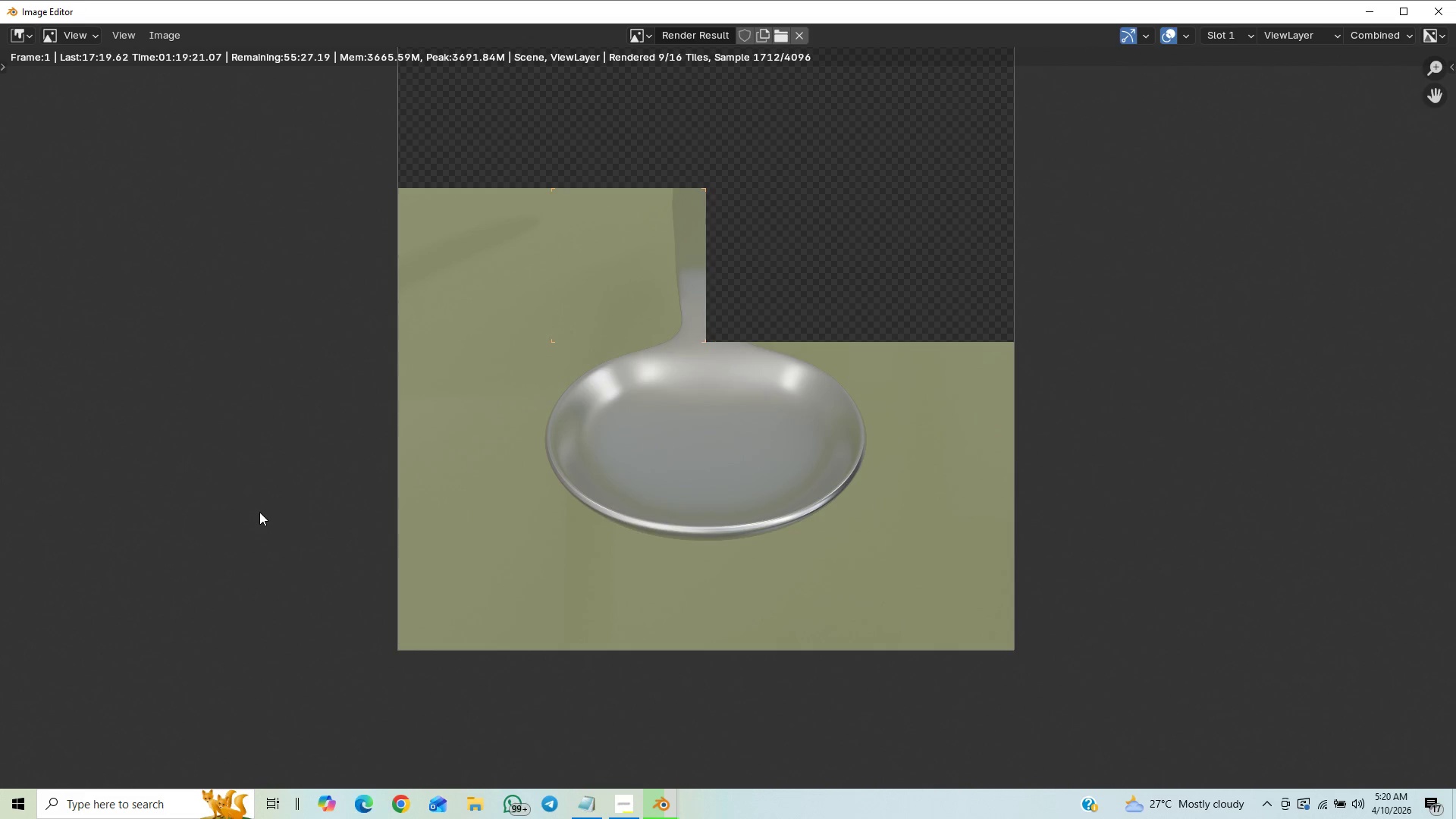 
scroll: coordinate [259, 513], scroll_direction: down, amount: 1.0
 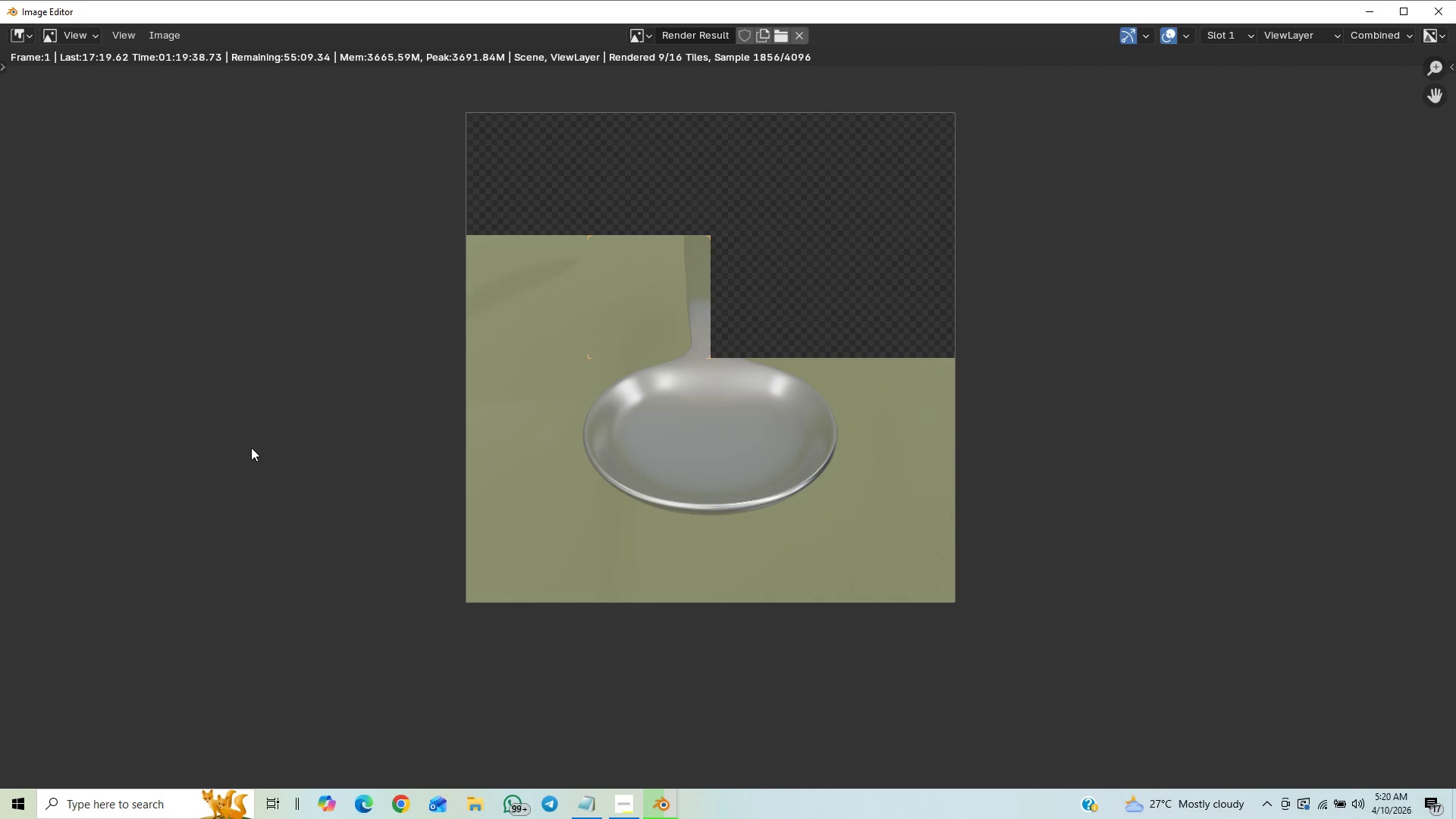 
wait(20.39)
 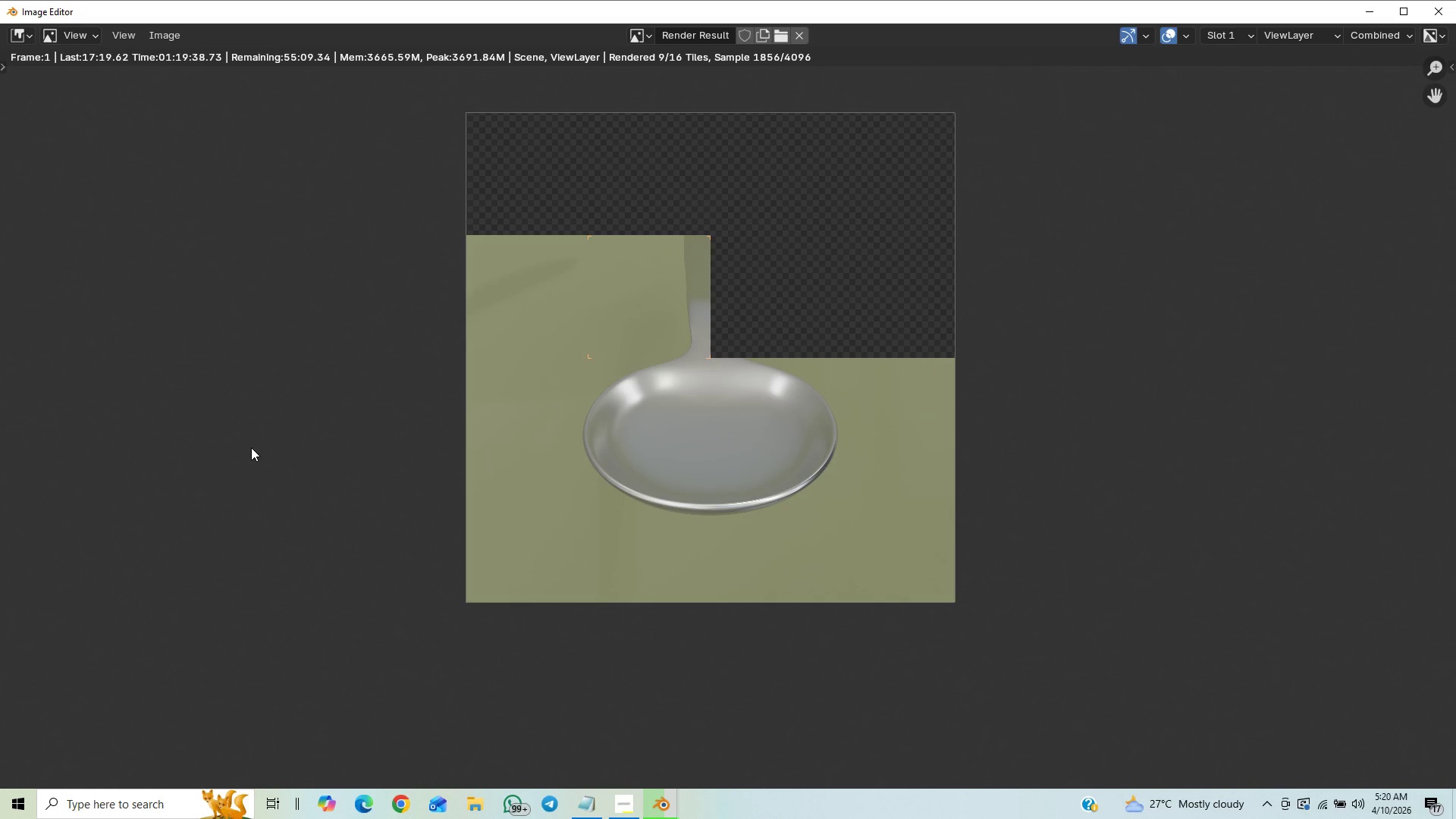 
scroll: coordinate [212, 427], scroll_direction: down, amount: 1.0
 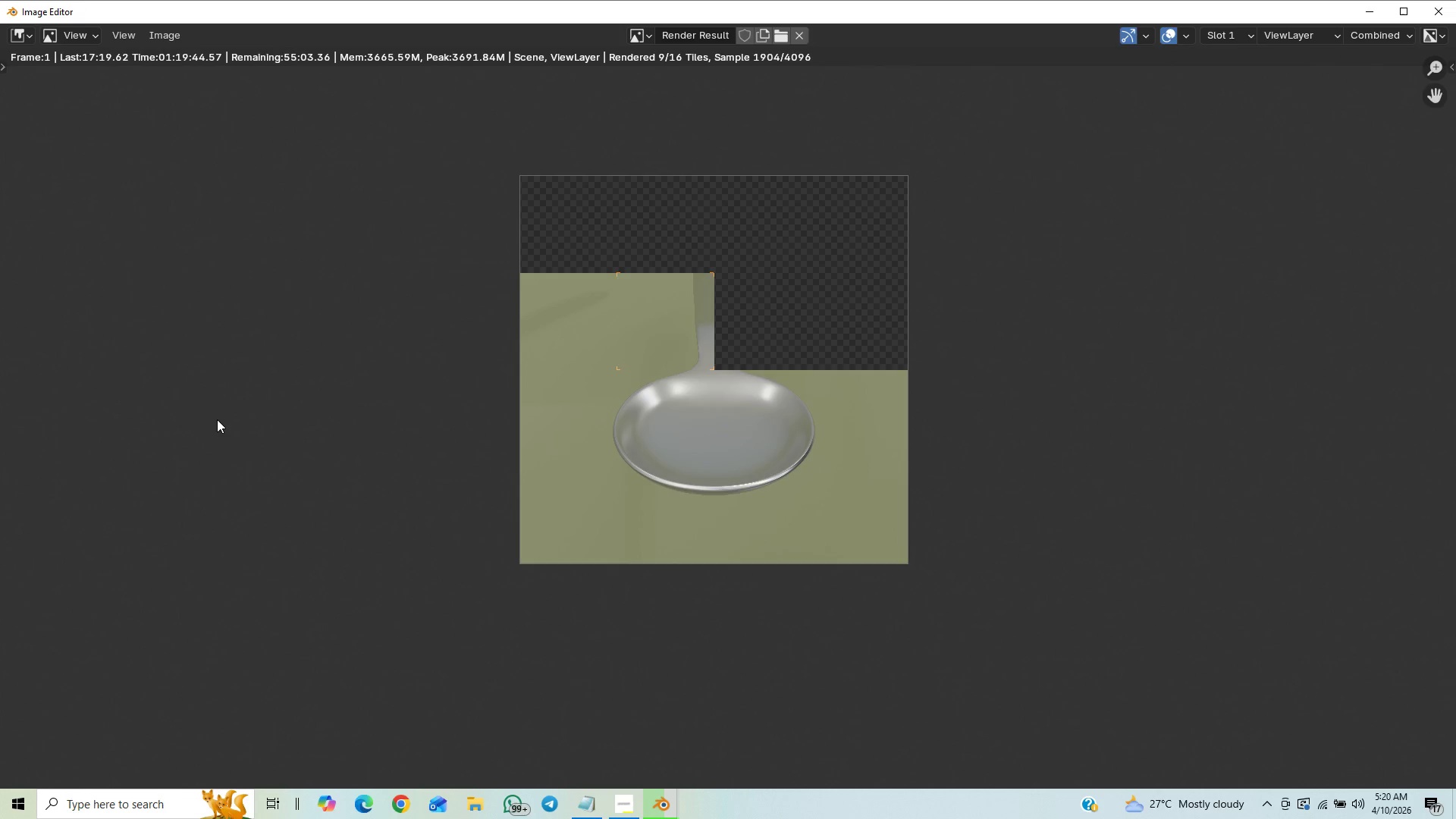 
scroll: coordinate [372, 469], scroll_direction: up, amount: 8.0
 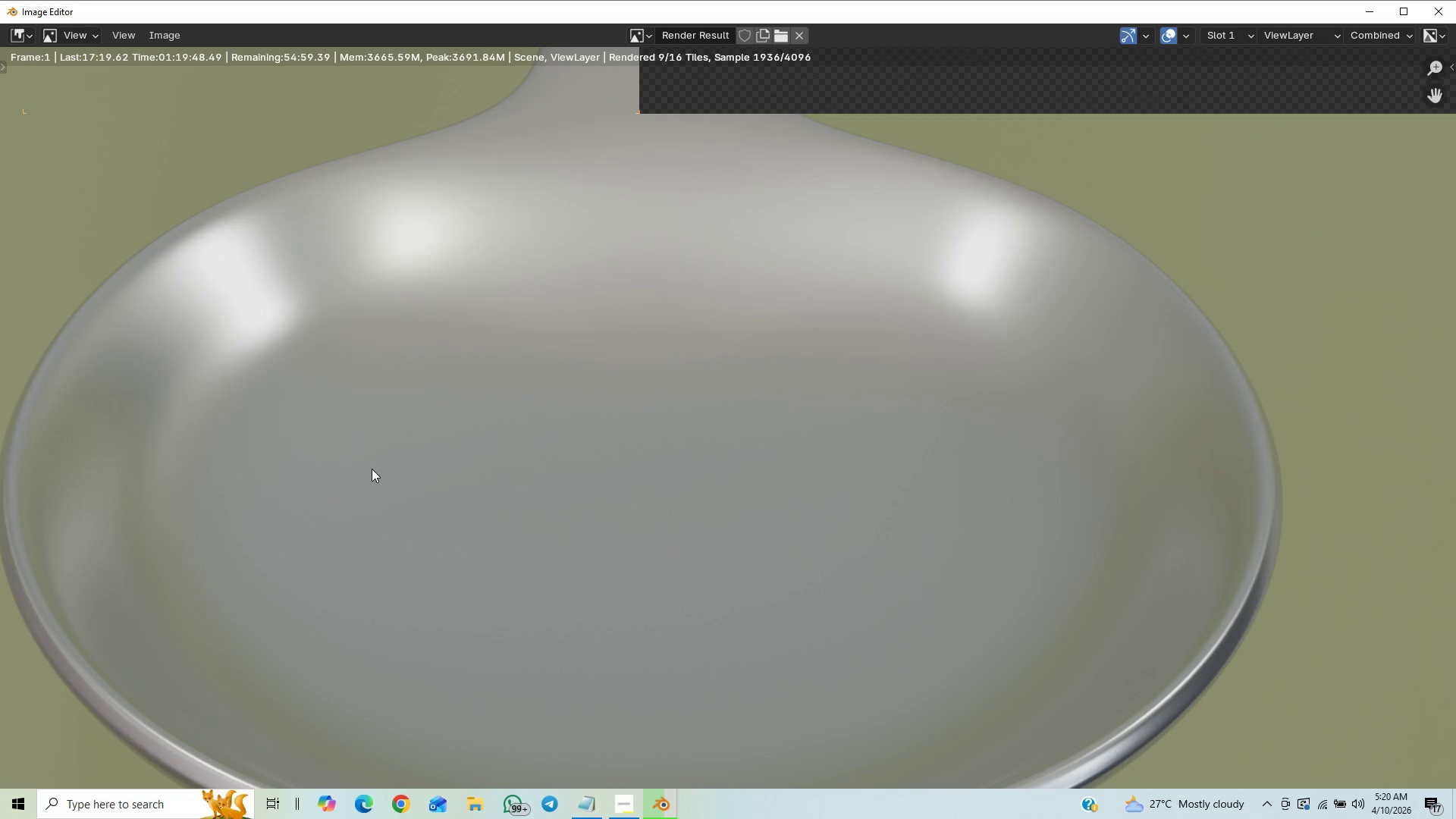 
scroll: coordinate [377, 402], scroll_direction: down, amount: 5.0
 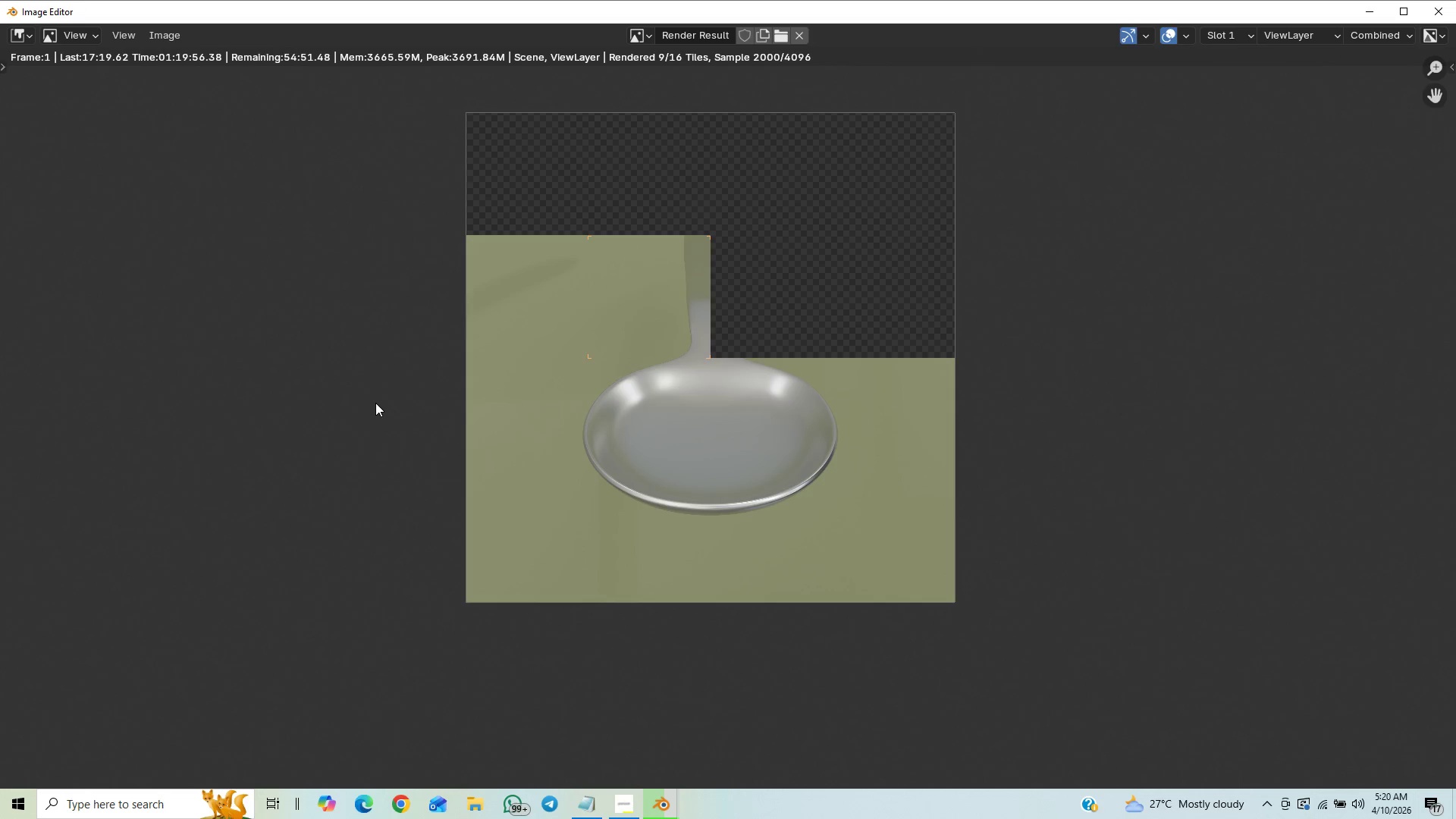 
scroll: coordinate [375, 403], scroll_direction: up, amount: 1.0
 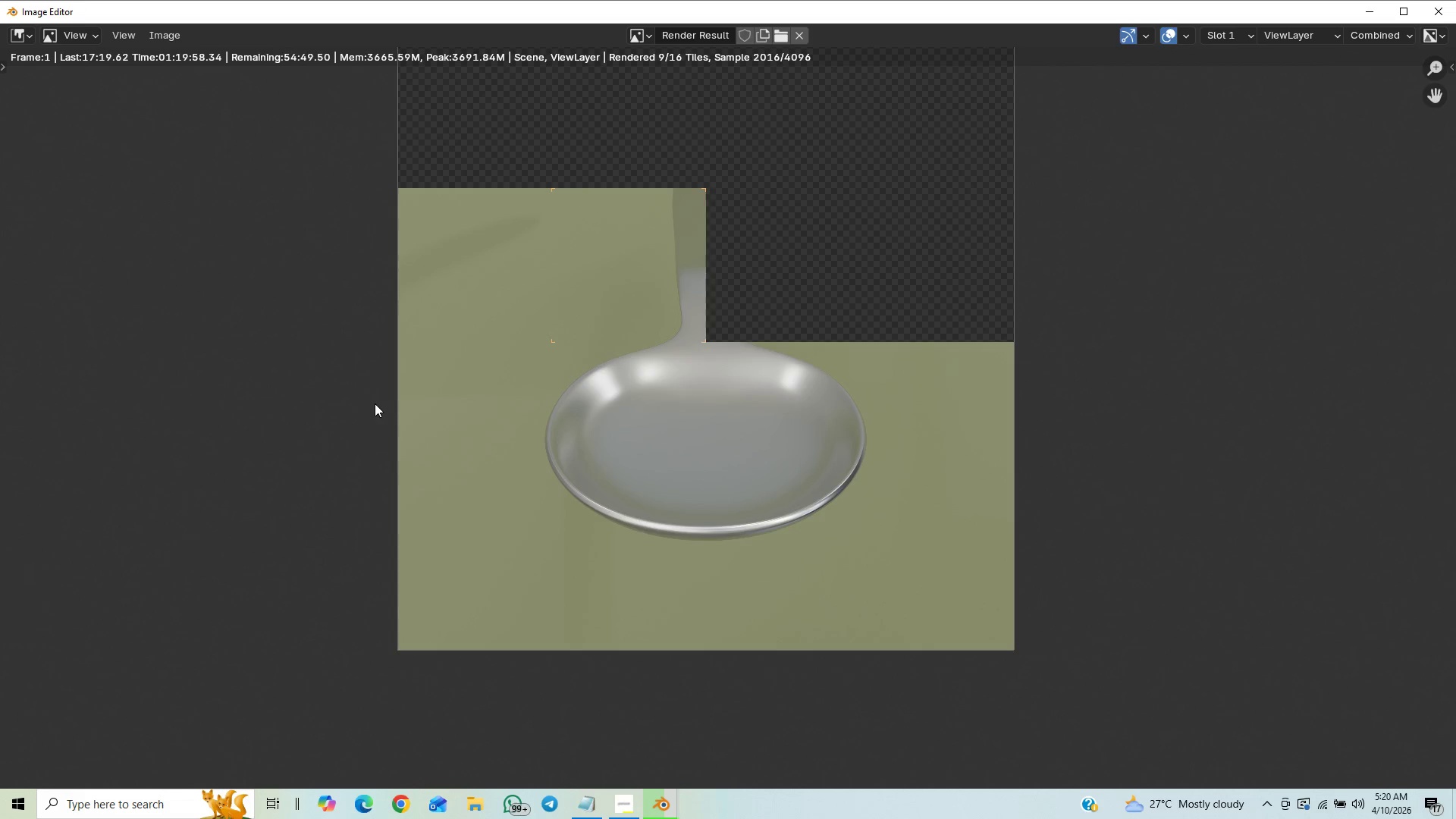 
scroll: coordinate [375, 403], scroll_direction: down, amount: 4.0
 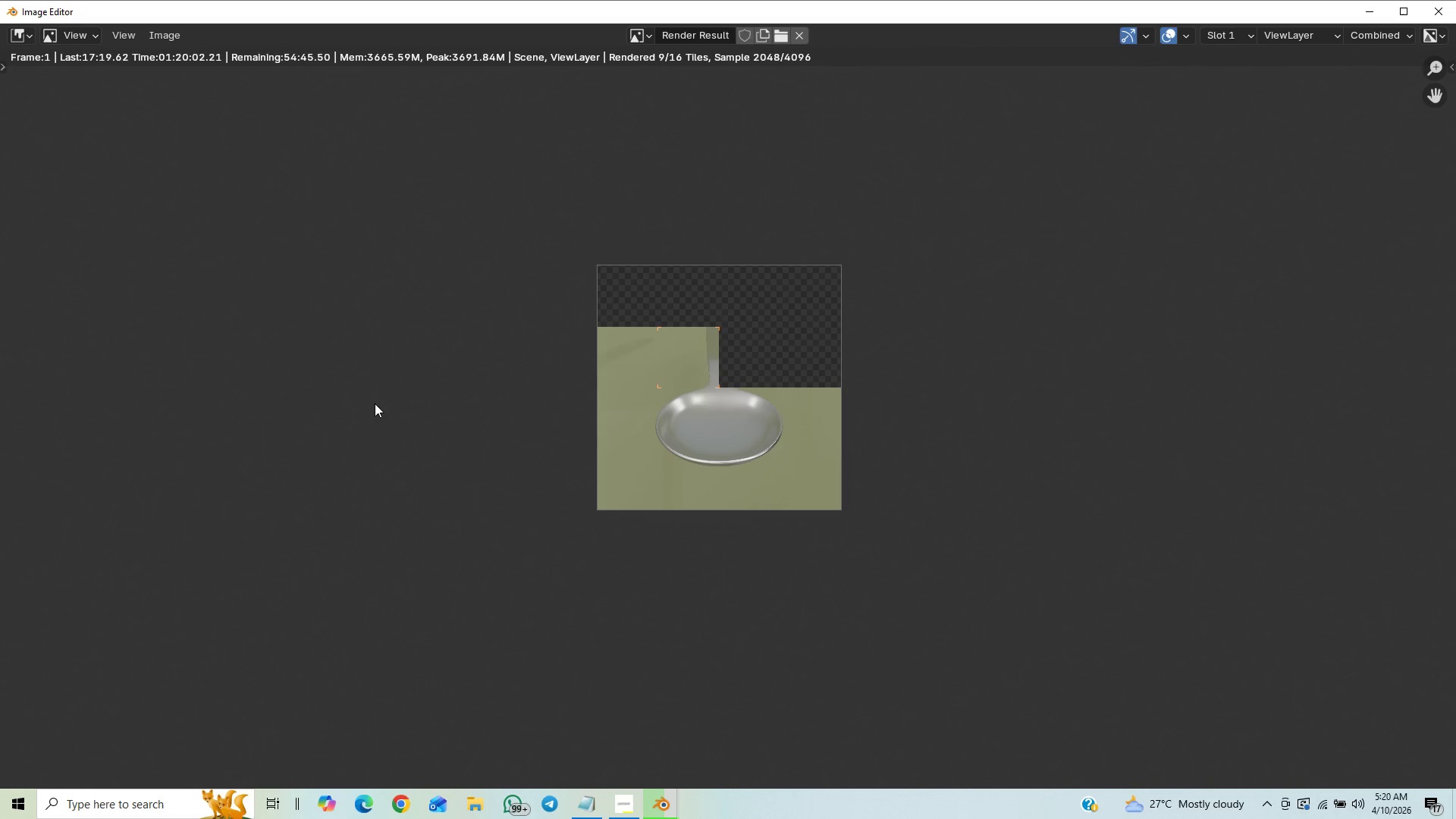 
scroll: coordinate [375, 403], scroll_direction: up, amount: 5.0
 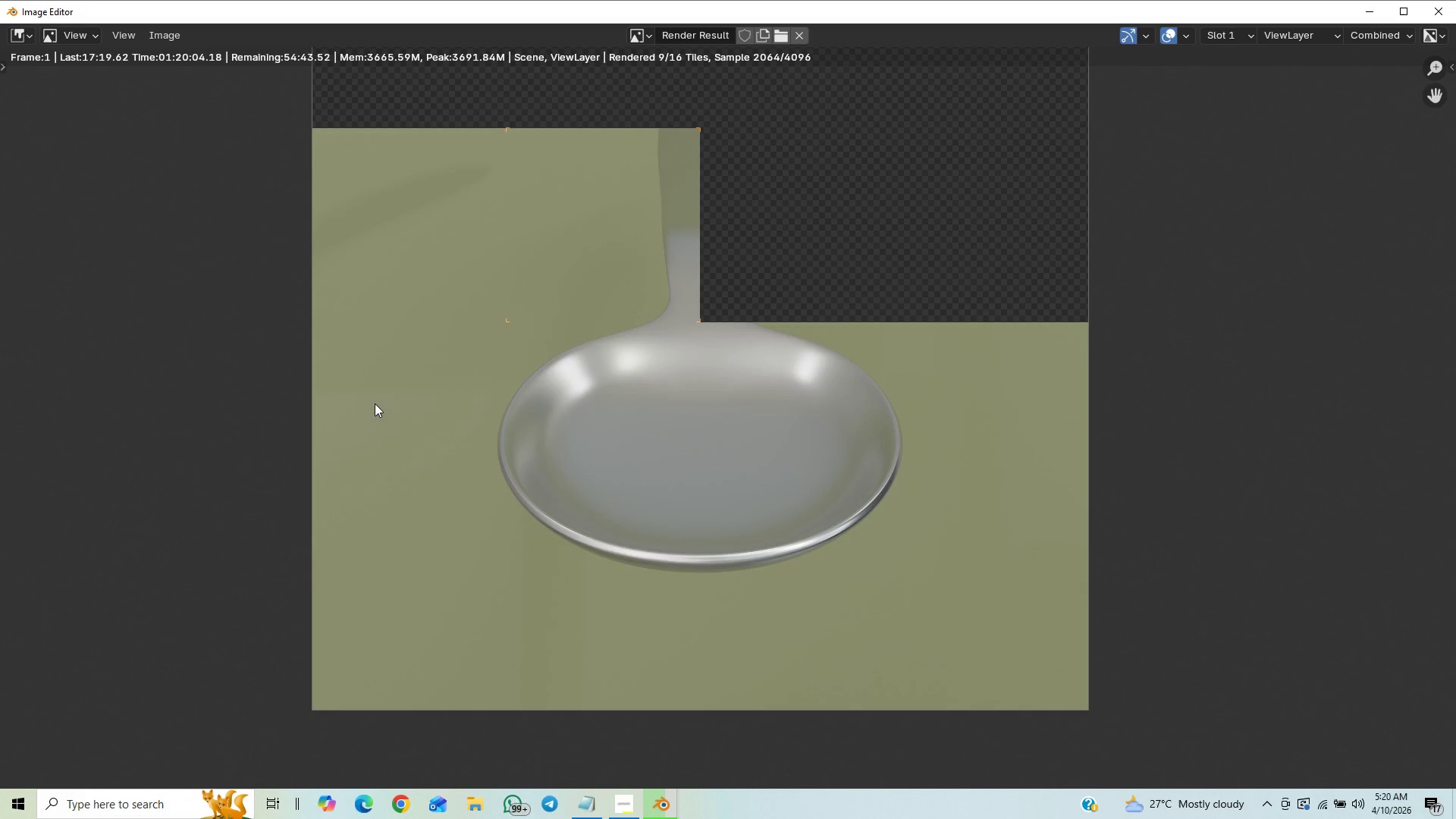 
scroll: coordinate [375, 403], scroll_direction: down, amount: 2.0
 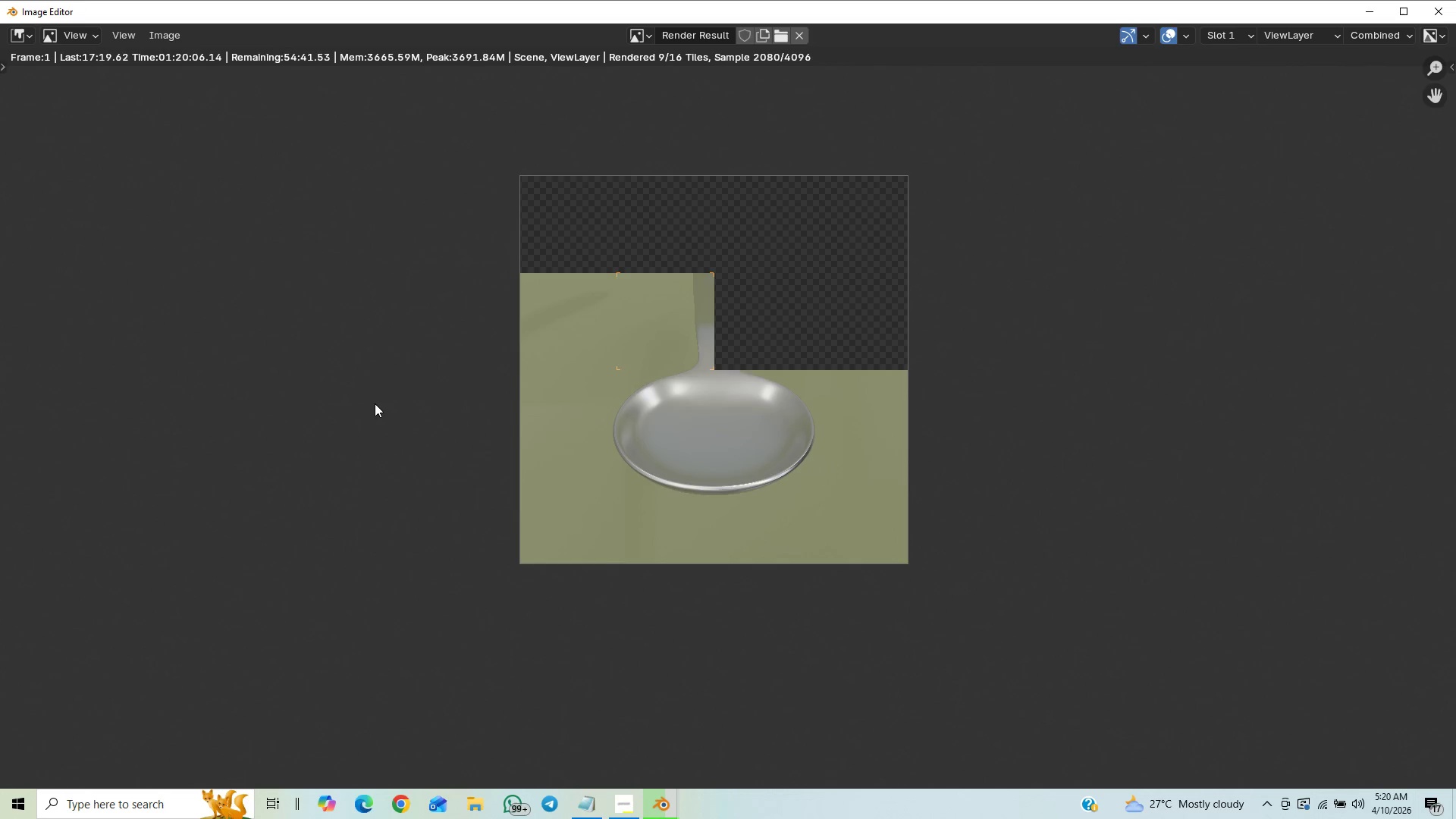 
scroll: coordinate [375, 403], scroll_direction: up, amount: 1.0
 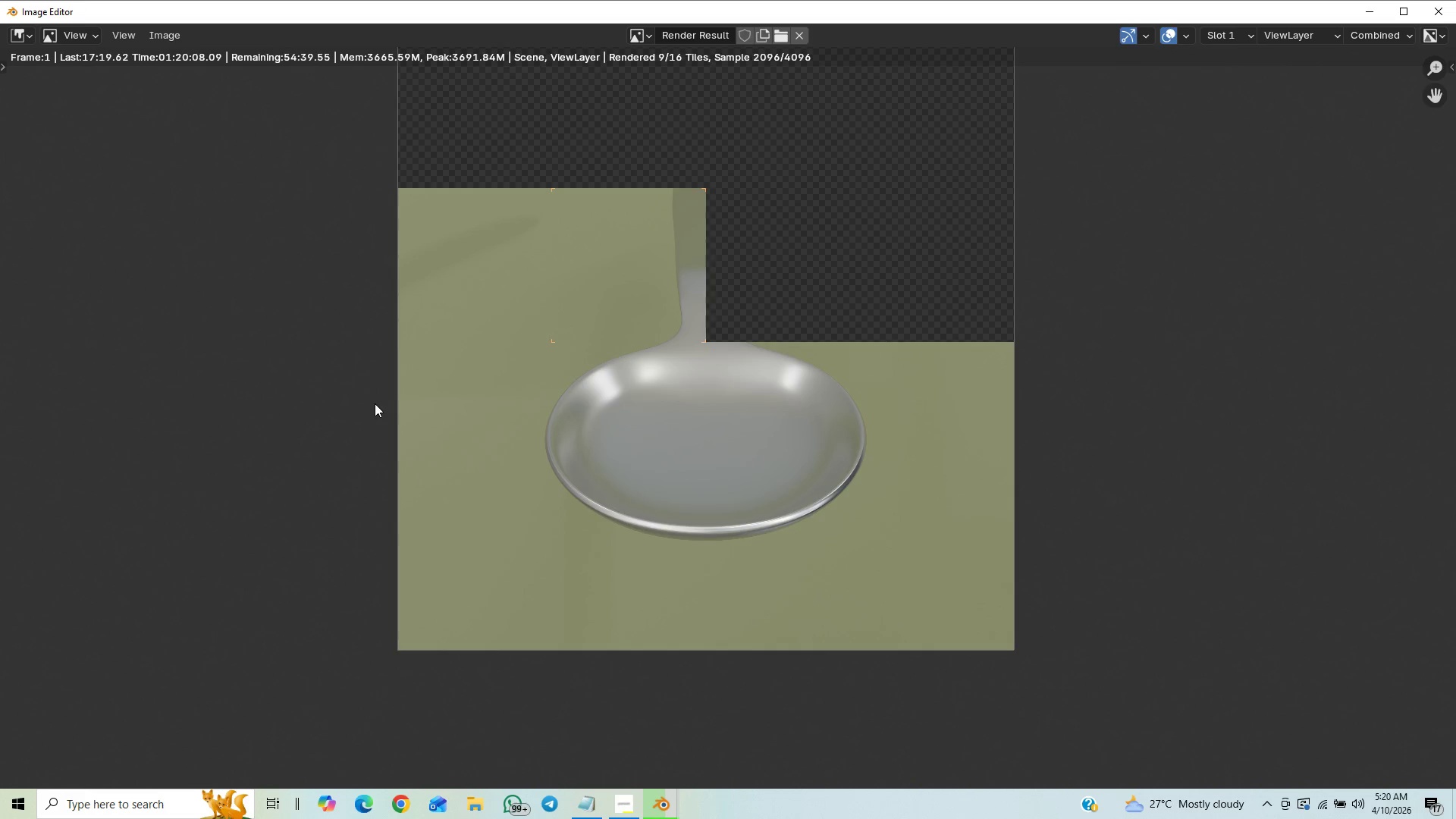 
scroll: coordinate [375, 403], scroll_direction: down, amount: 1.0
 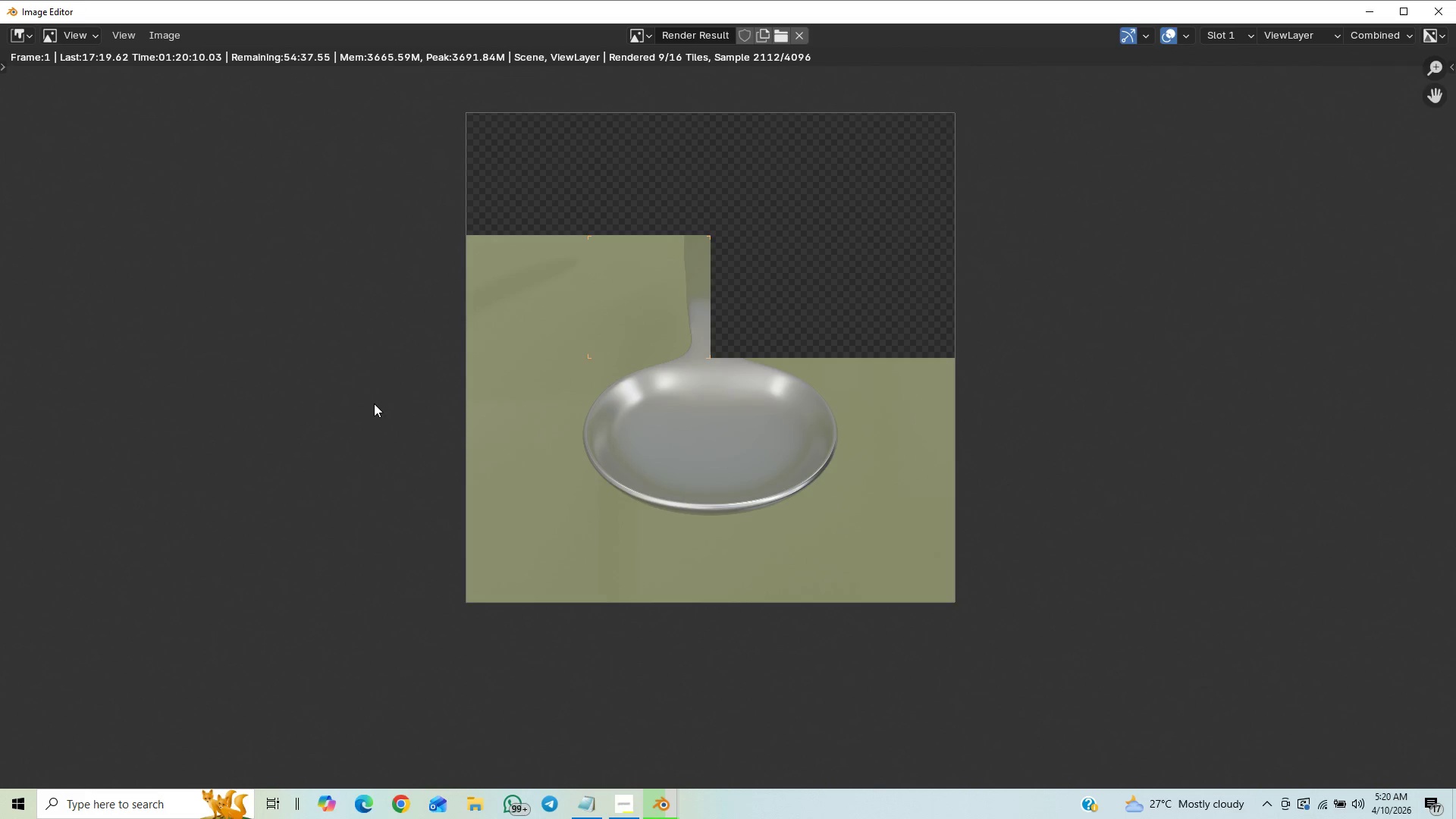 
scroll: coordinate [373, 403], scroll_direction: up, amount: 5.0
 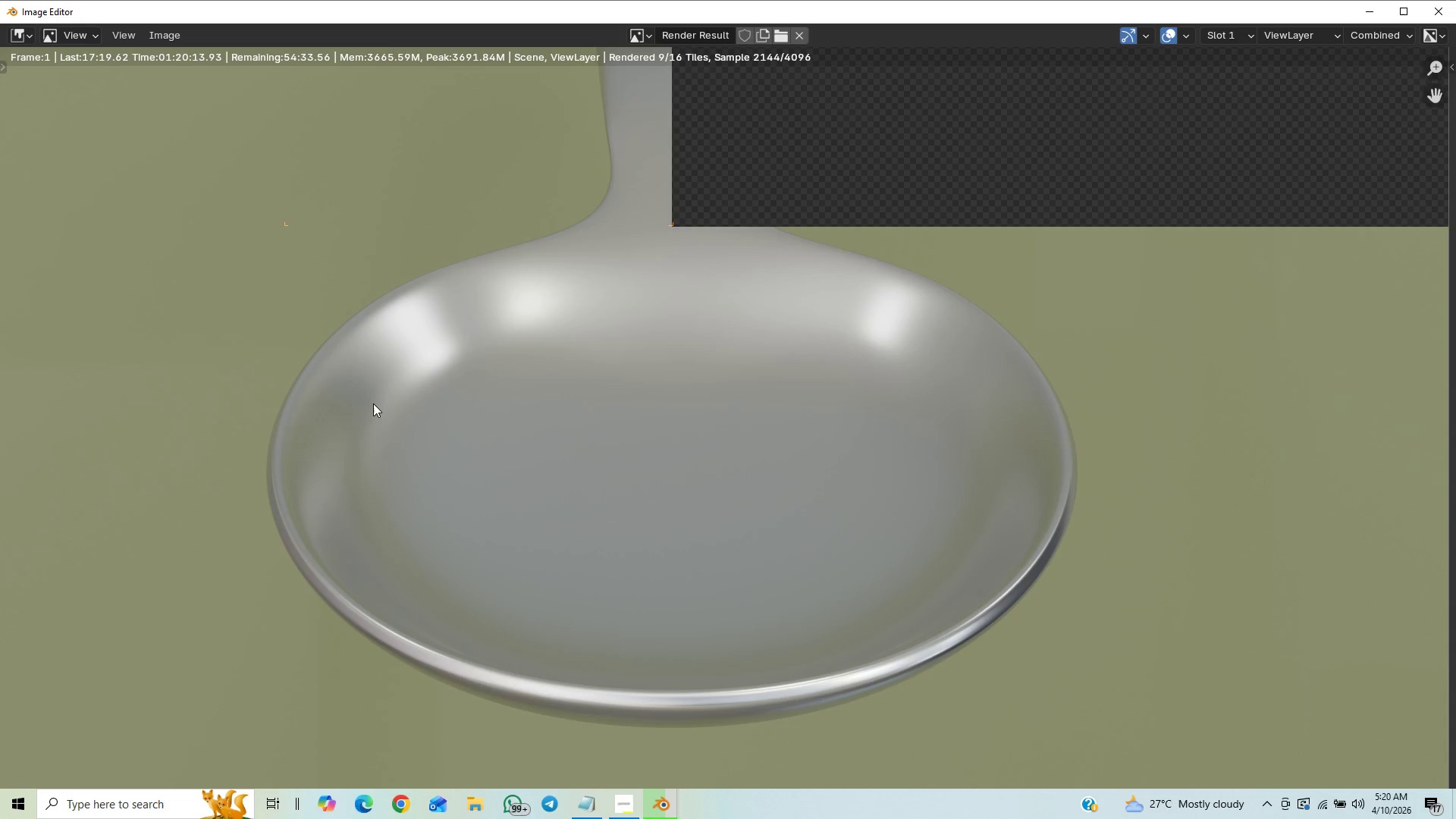 
scroll: coordinate [373, 403], scroll_direction: down, amount: 1.0
 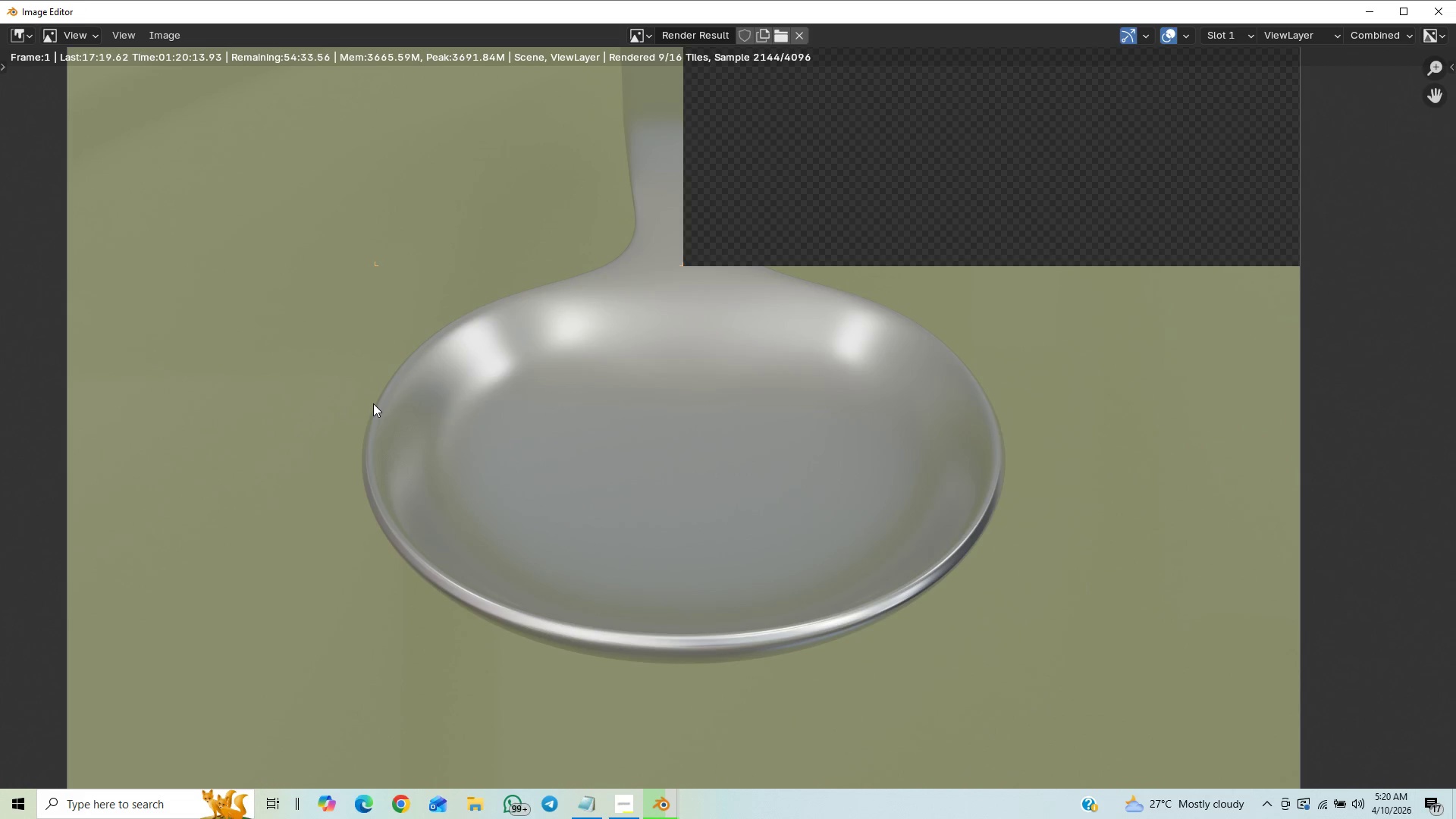 
scroll: coordinate [373, 403], scroll_direction: up, amount: 1.0
 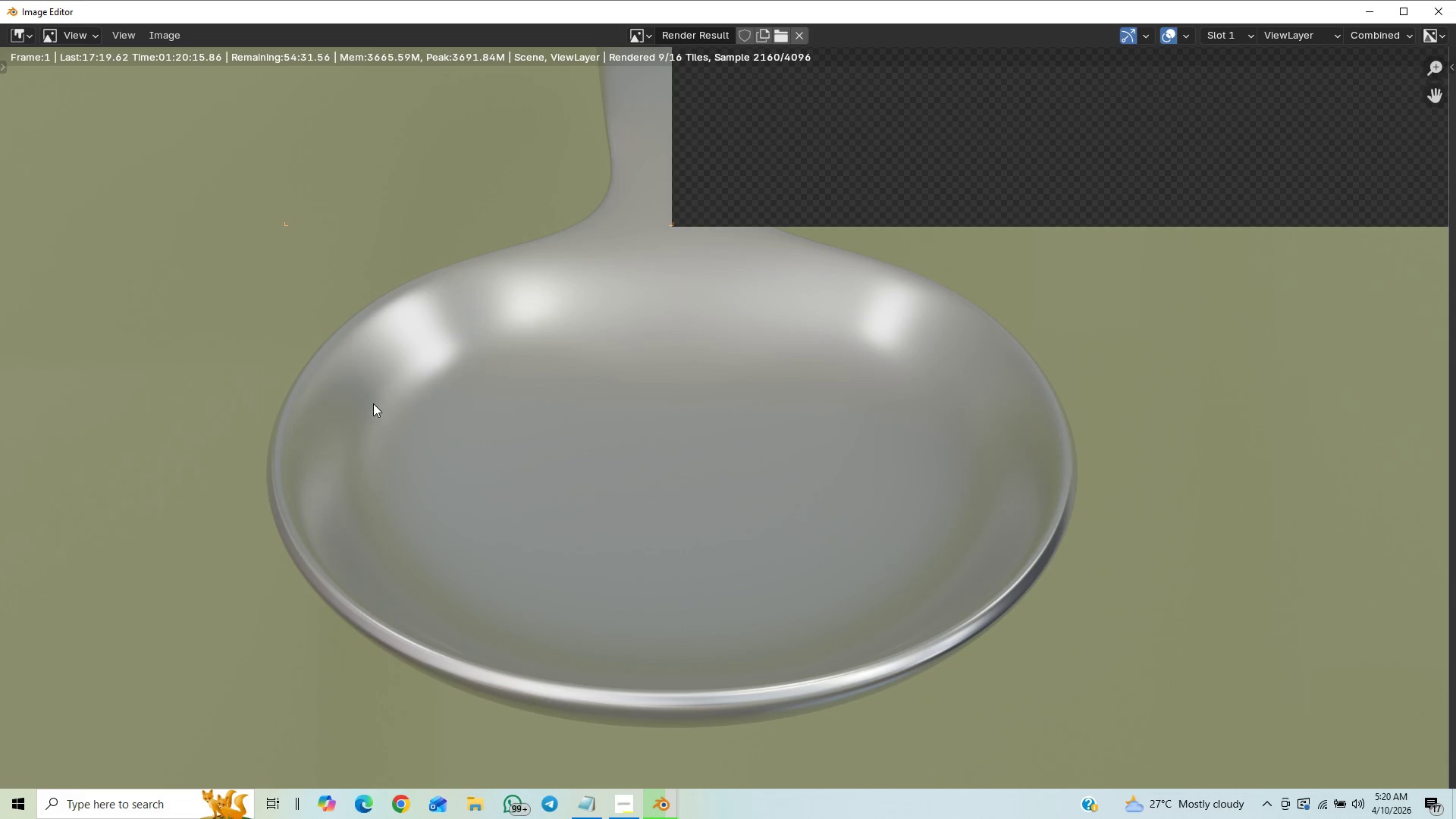 
scroll: coordinate [373, 403], scroll_direction: down, amount: 1.0
 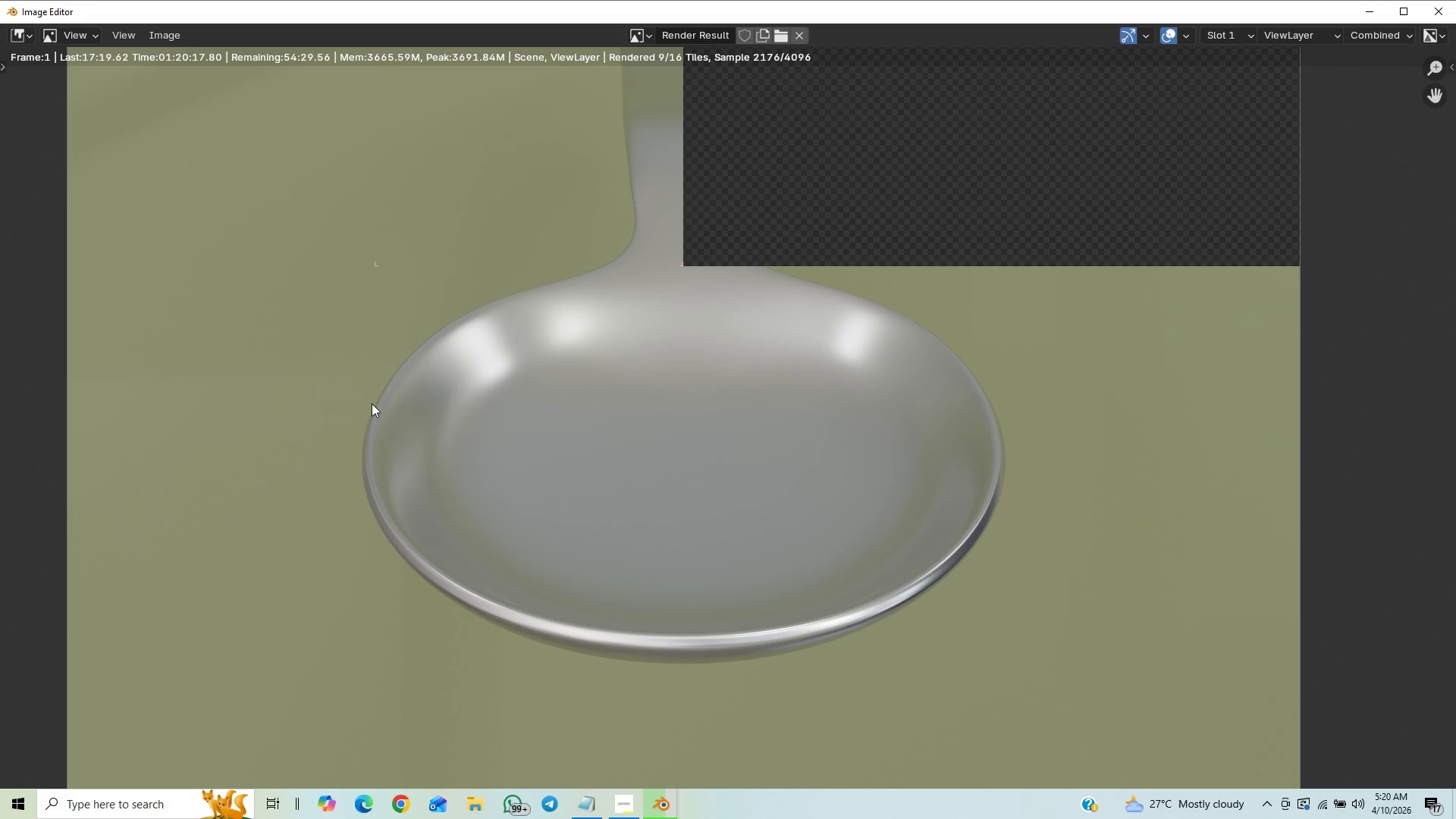 
scroll: coordinate [372, 403], scroll_direction: up, amount: 1.0
 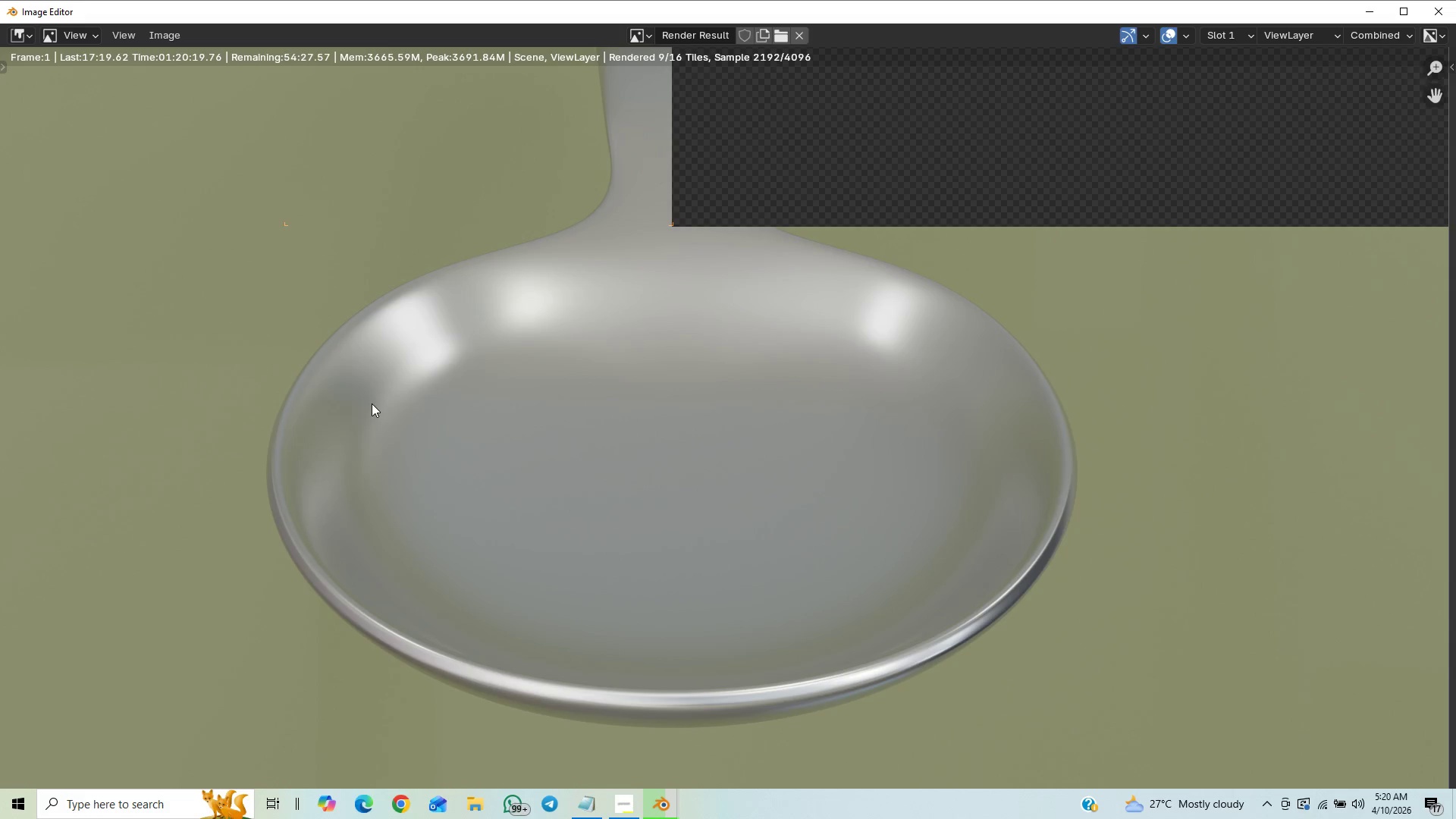 
scroll: coordinate [372, 403], scroll_direction: down, amount: 9.0
 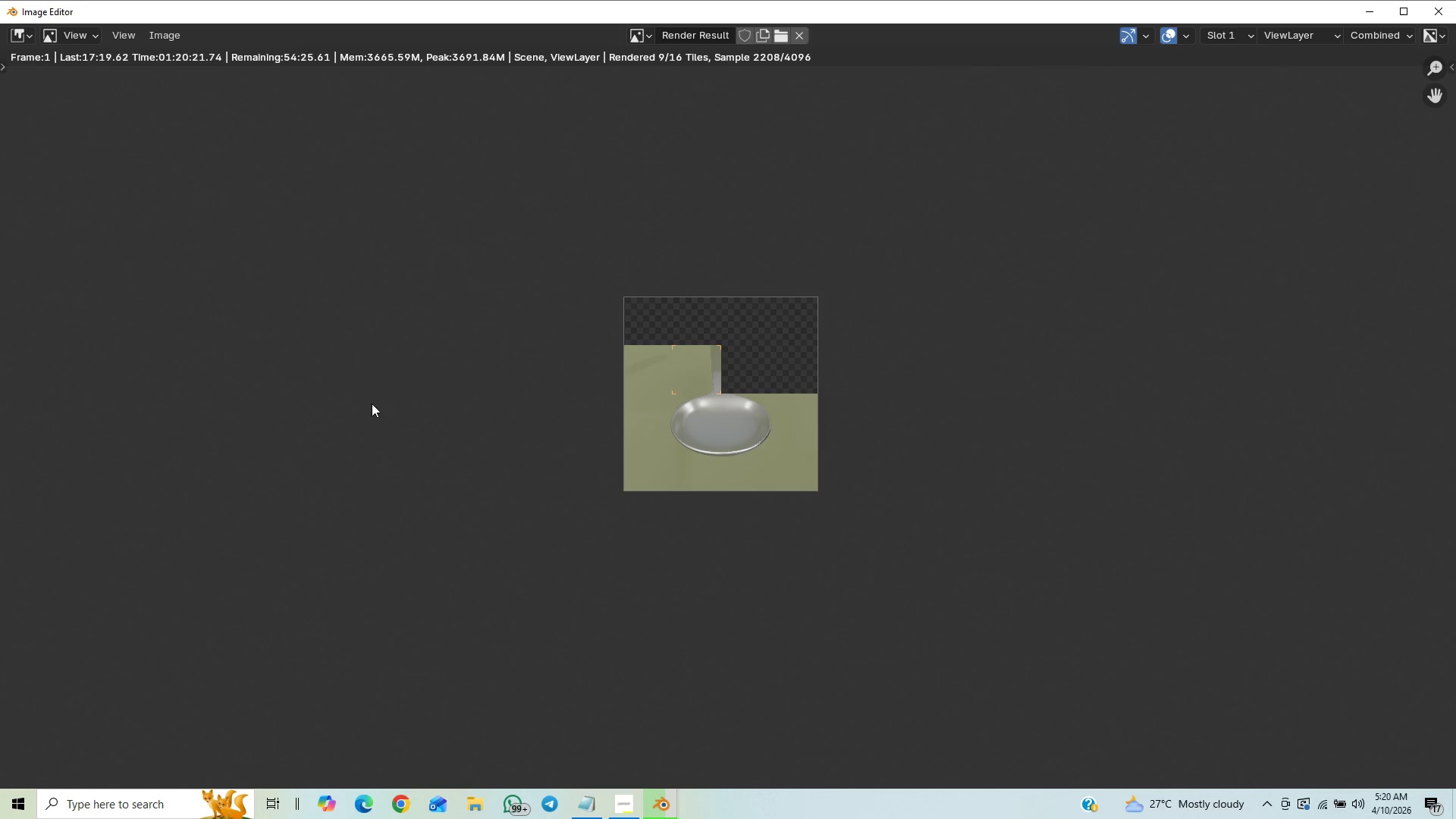 
scroll: coordinate [315, 389], scroll_direction: up, amount: 8.0
 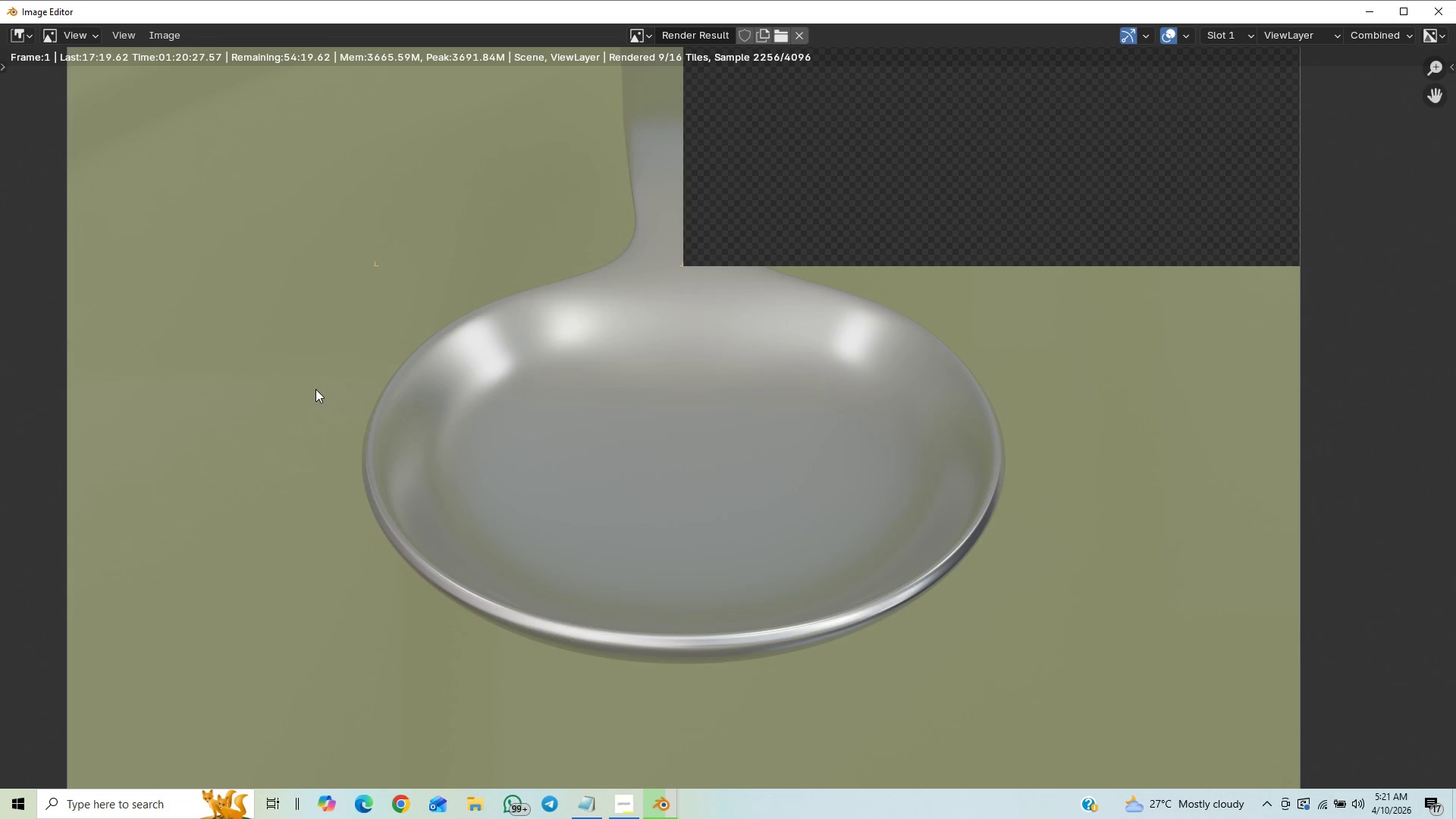 
scroll: coordinate [315, 389], scroll_direction: down, amount: 1.0
 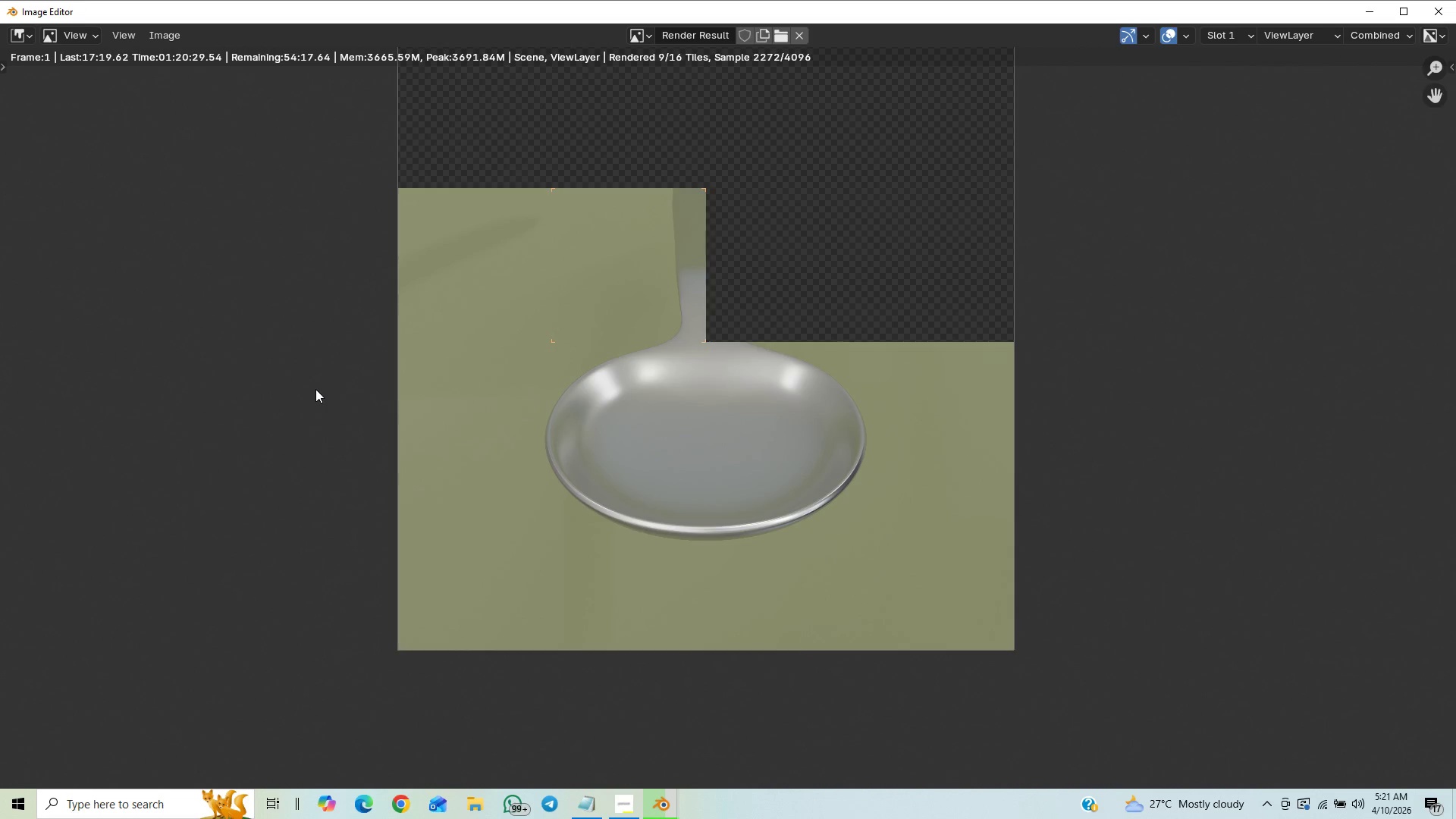 
scroll: coordinate [315, 389], scroll_direction: up, amount: 2.0
 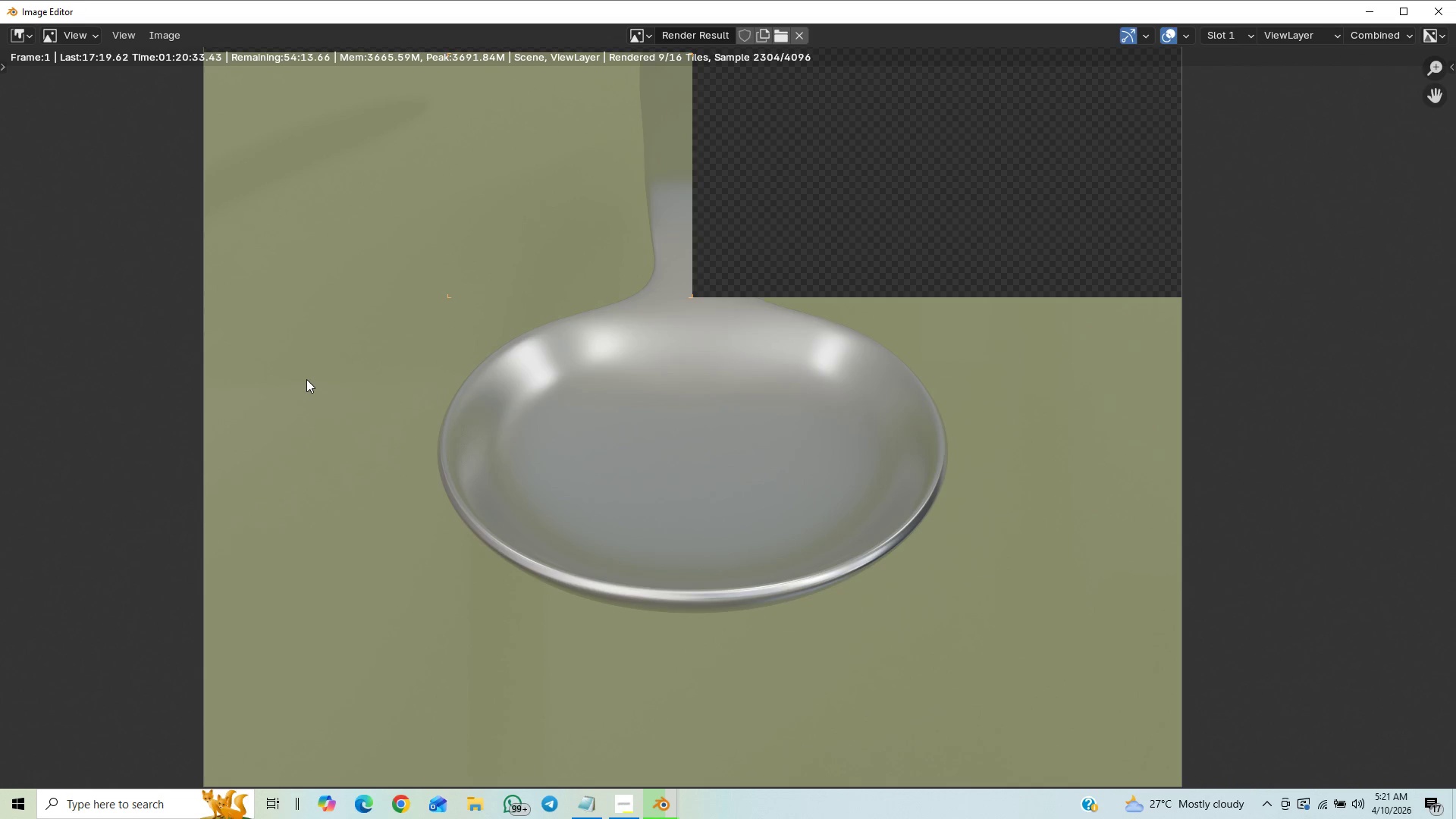 
scroll: coordinate [299, 375], scroll_direction: down, amount: 4.0
 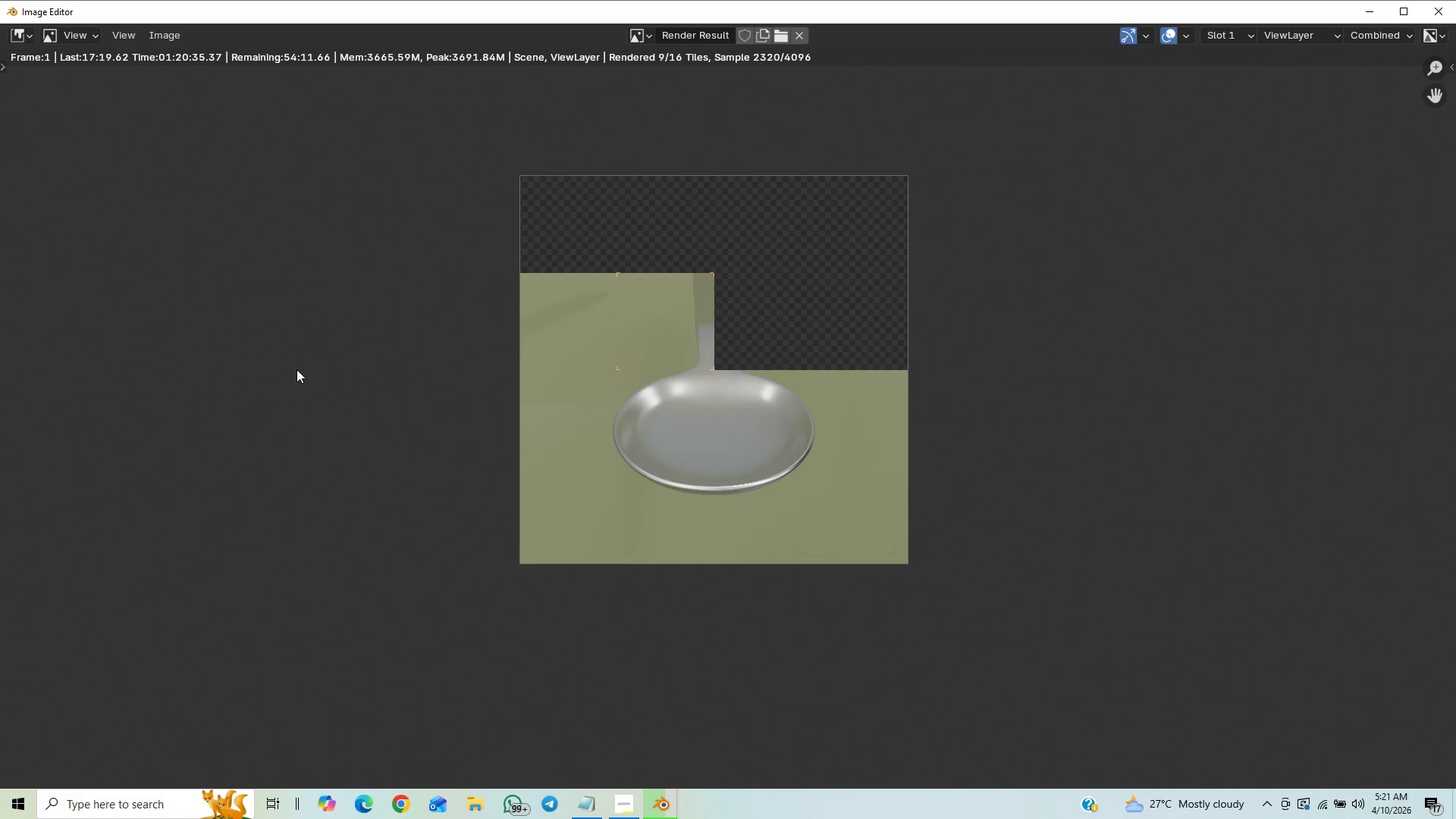 
scroll: coordinate [297, 368], scroll_direction: up, amount: 3.0
 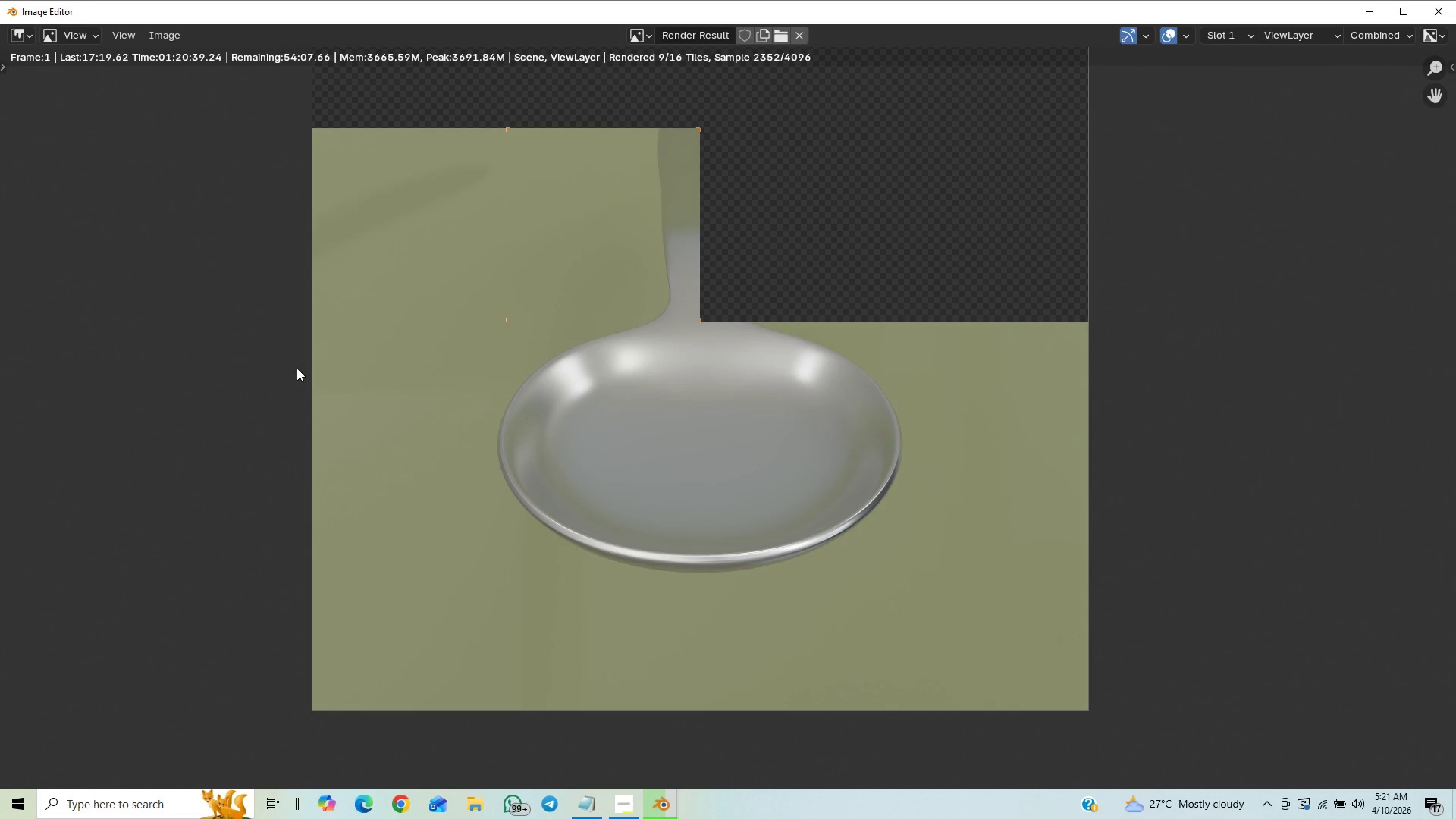 
scroll: coordinate [297, 369], scroll_direction: down, amount: 2.0
 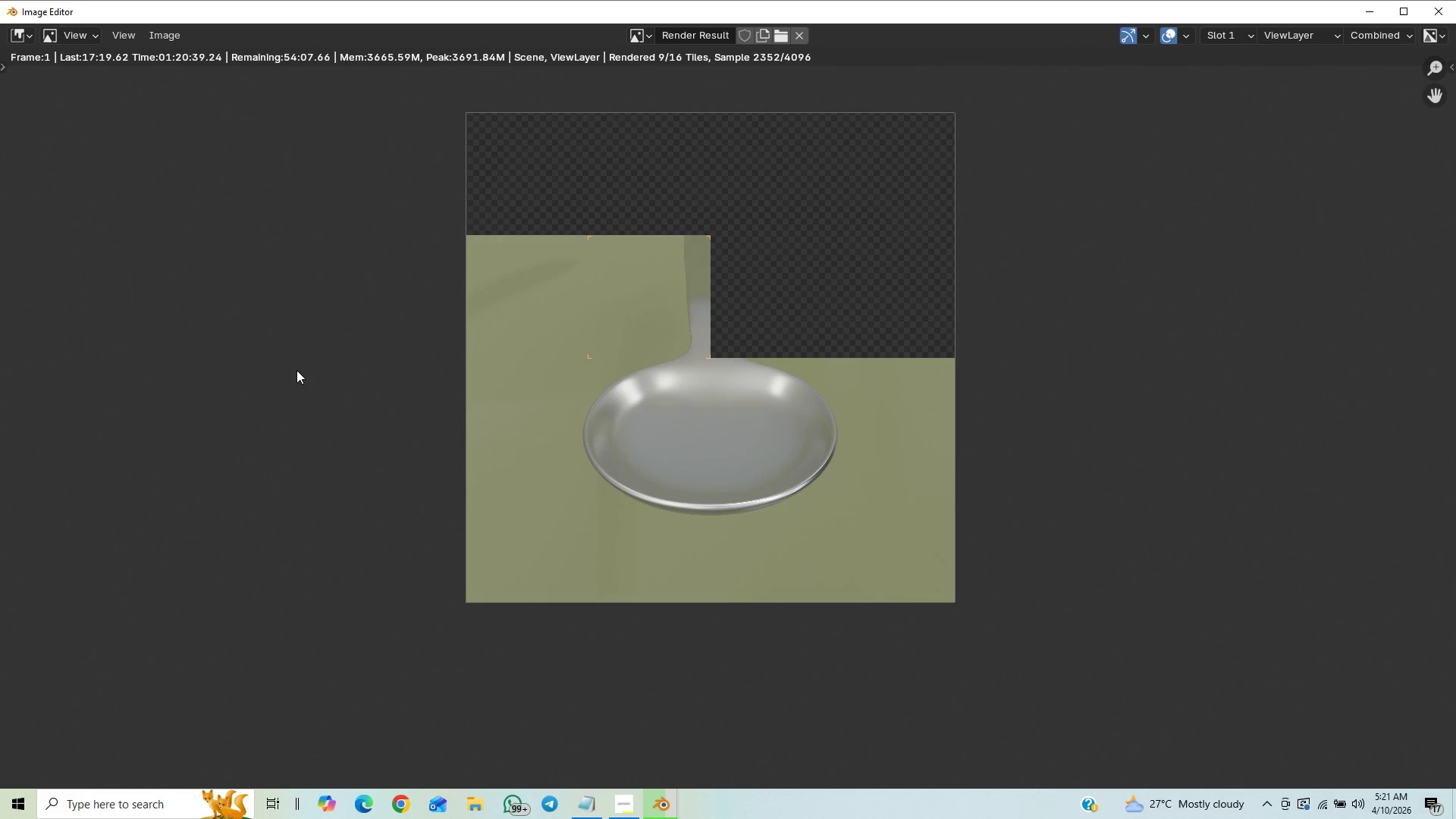 
scroll: coordinate [297, 371], scroll_direction: up, amount: 5.0
 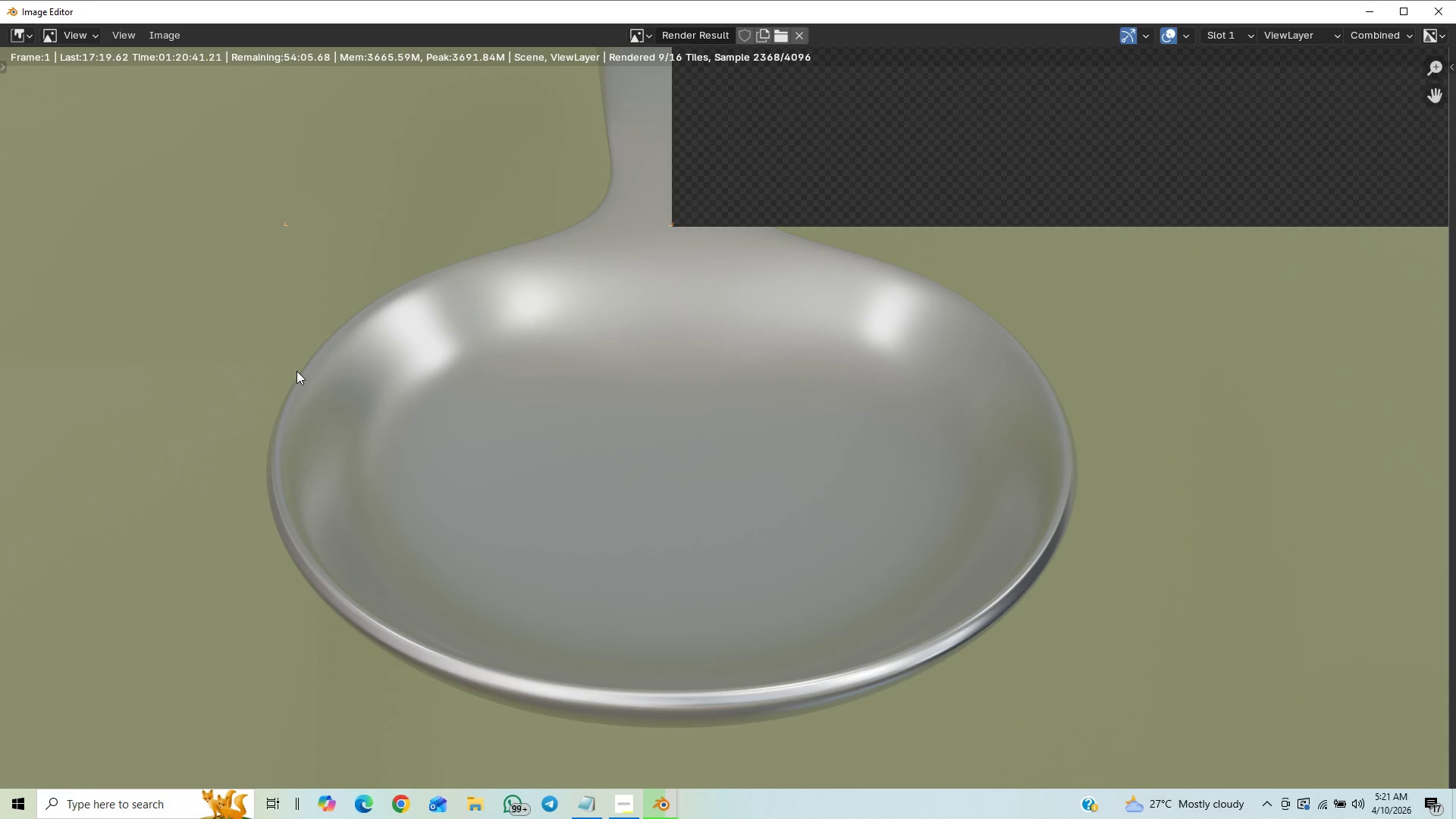 
scroll: coordinate [297, 372], scroll_direction: down, amount: 3.0
 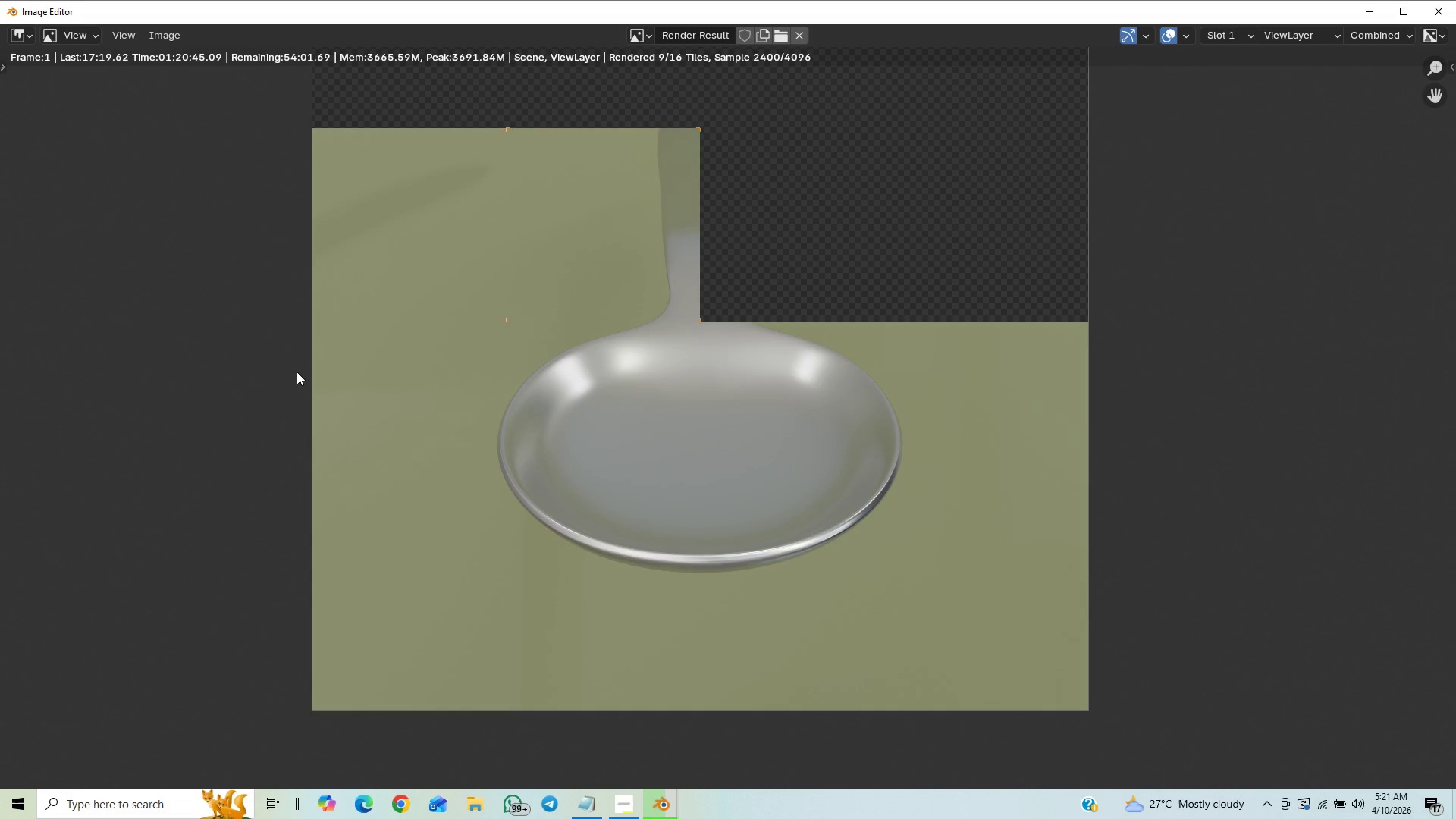 
scroll: coordinate [297, 372], scroll_direction: up, amount: 3.0
 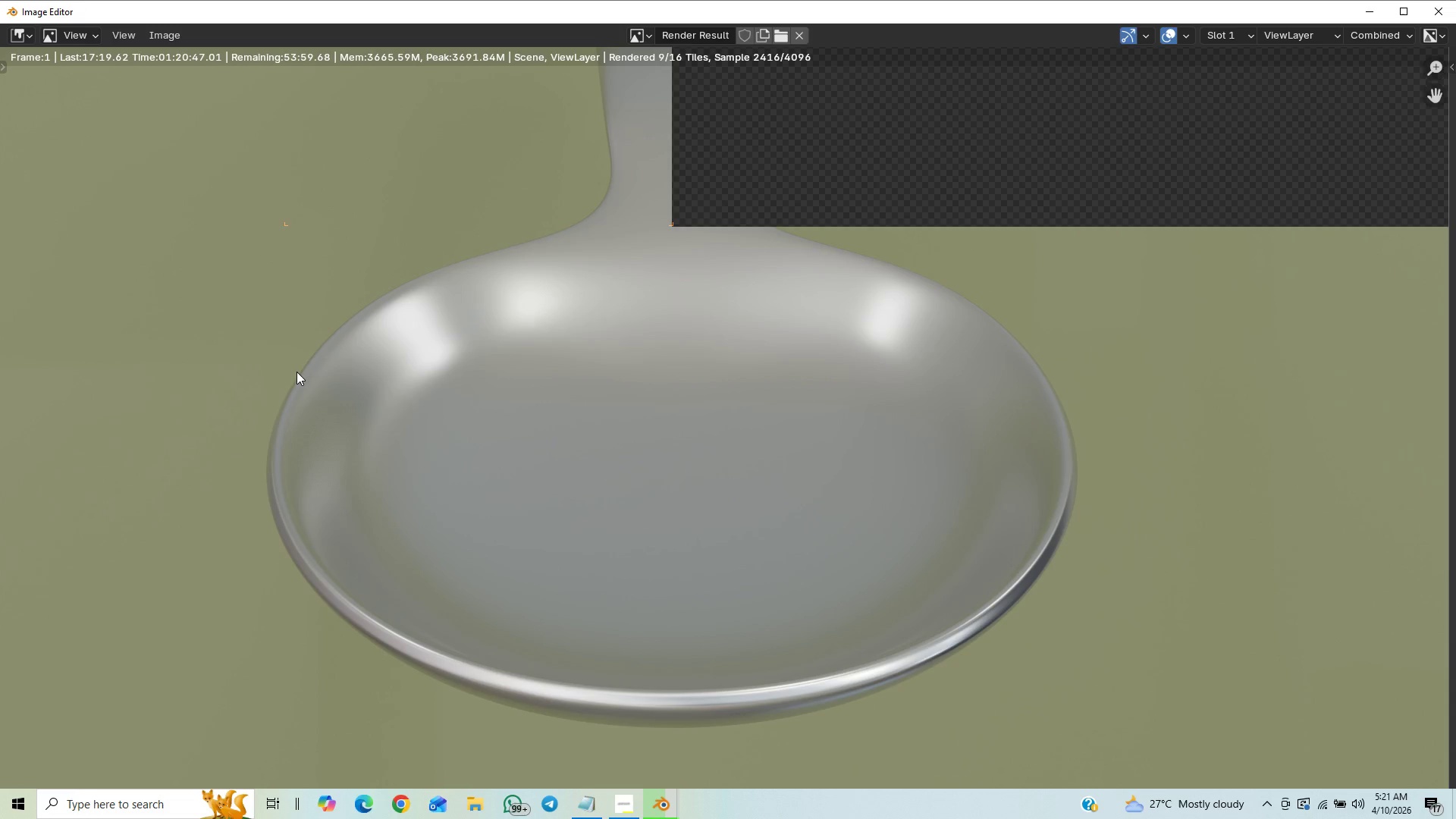 
scroll: coordinate [297, 372], scroll_direction: down, amount: 1.0
 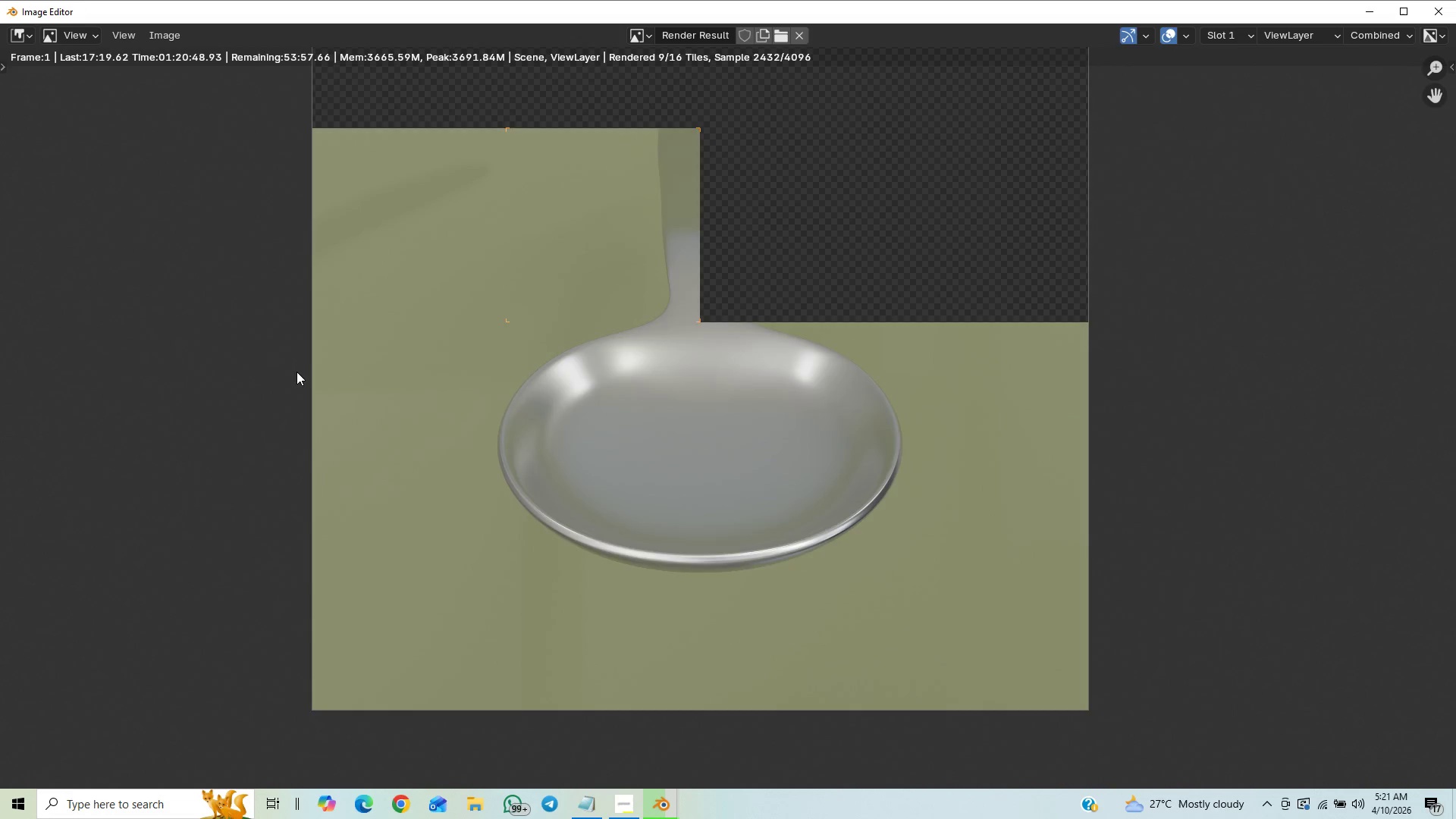 
scroll: coordinate [296, 372], scroll_direction: up, amount: 4.0
 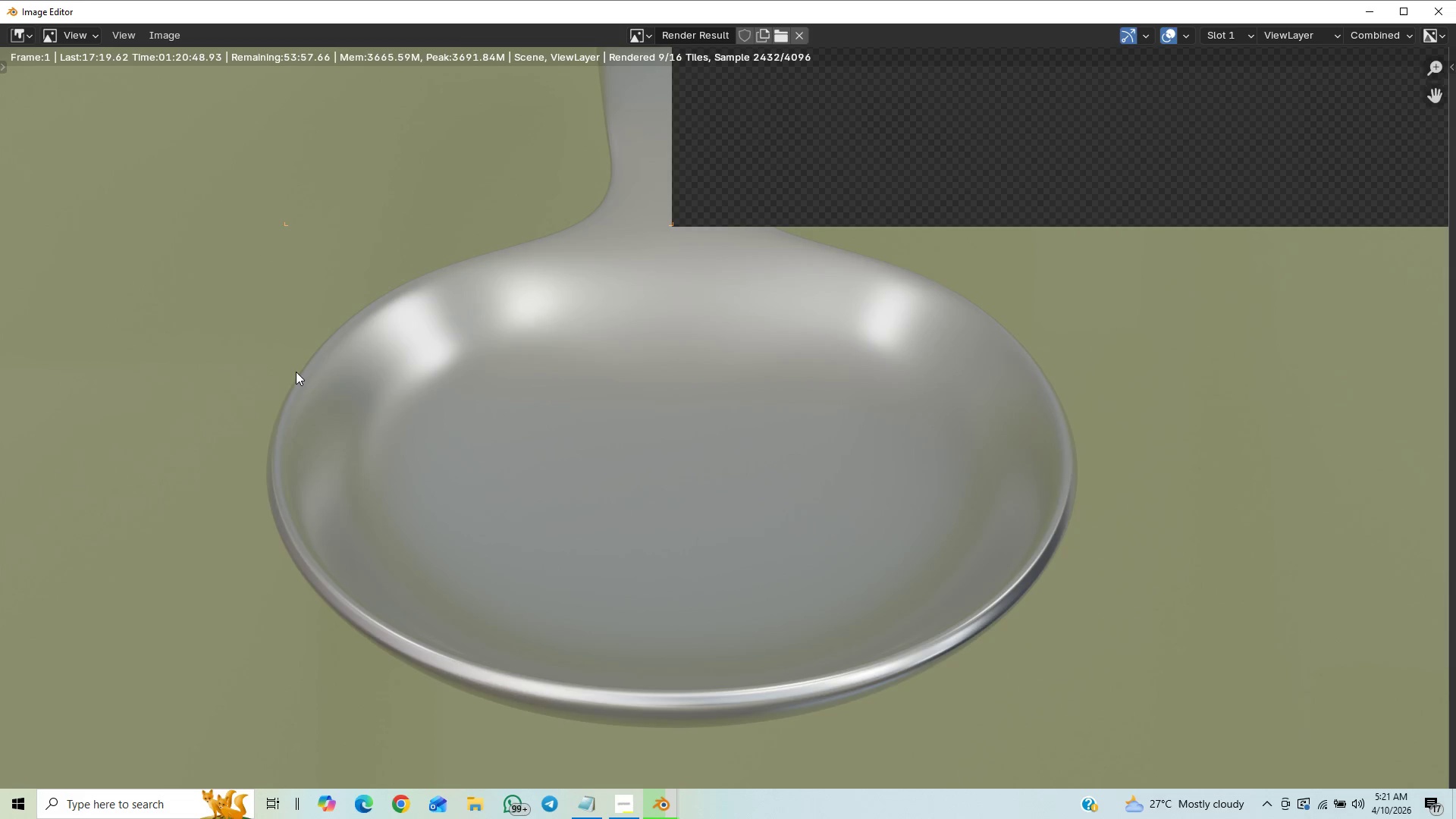 
scroll: coordinate [296, 372], scroll_direction: down, amount: 1.0
 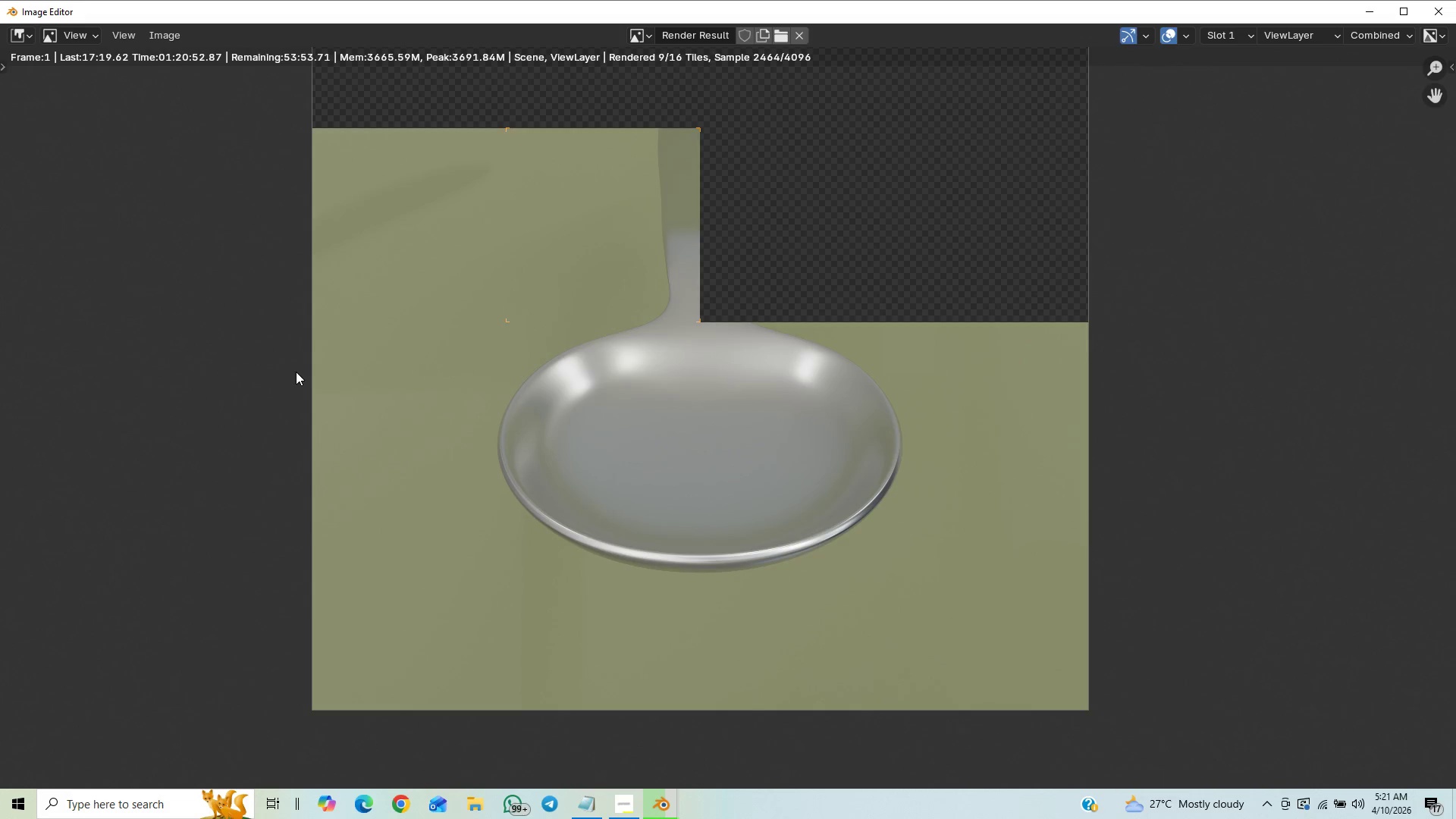 
scroll: coordinate [296, 372], scroll_direction: up, amount: 7.0
 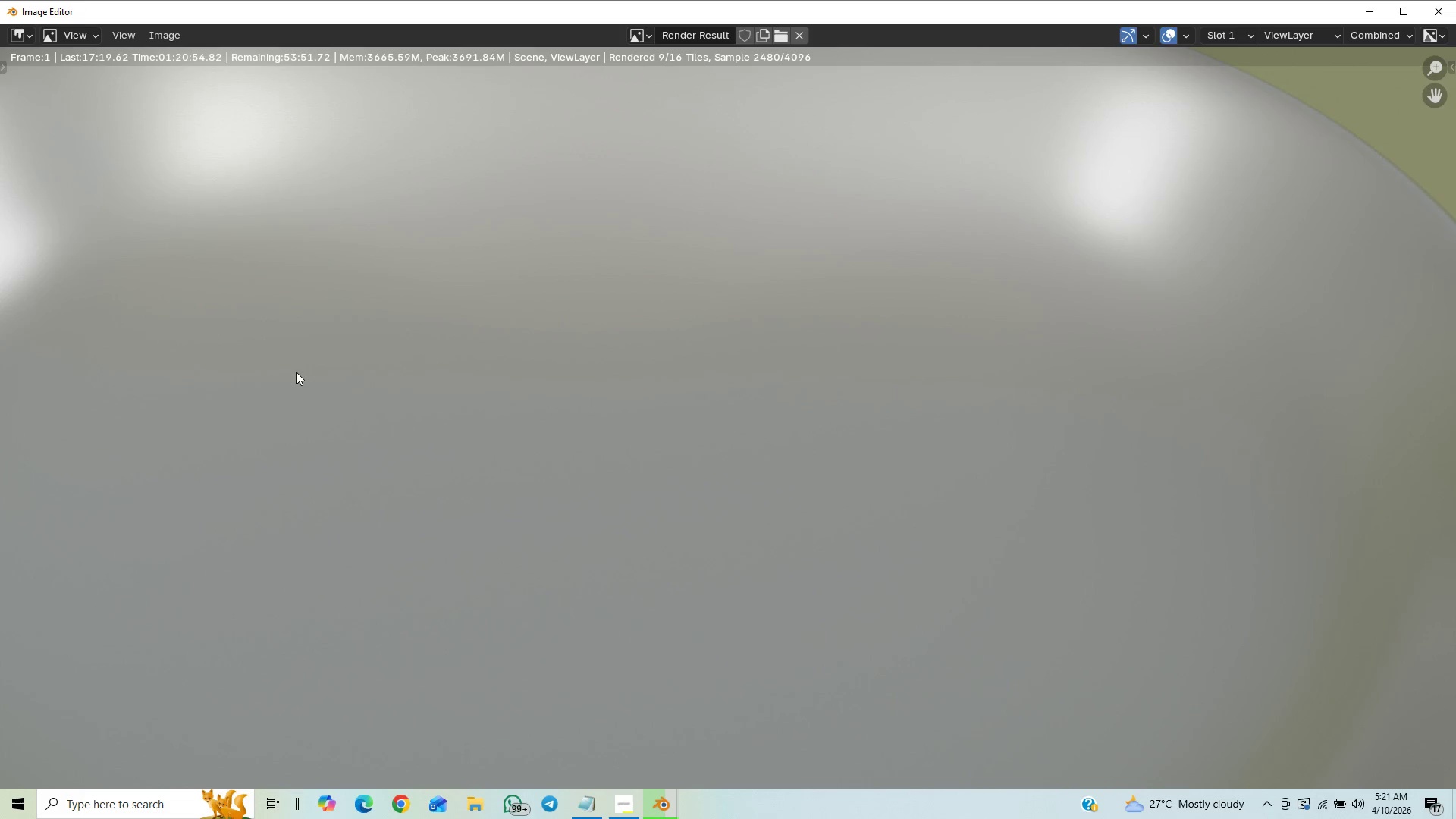 
scroll: coordinate [296, 372], scroll_direction: down, amount: 7.0
 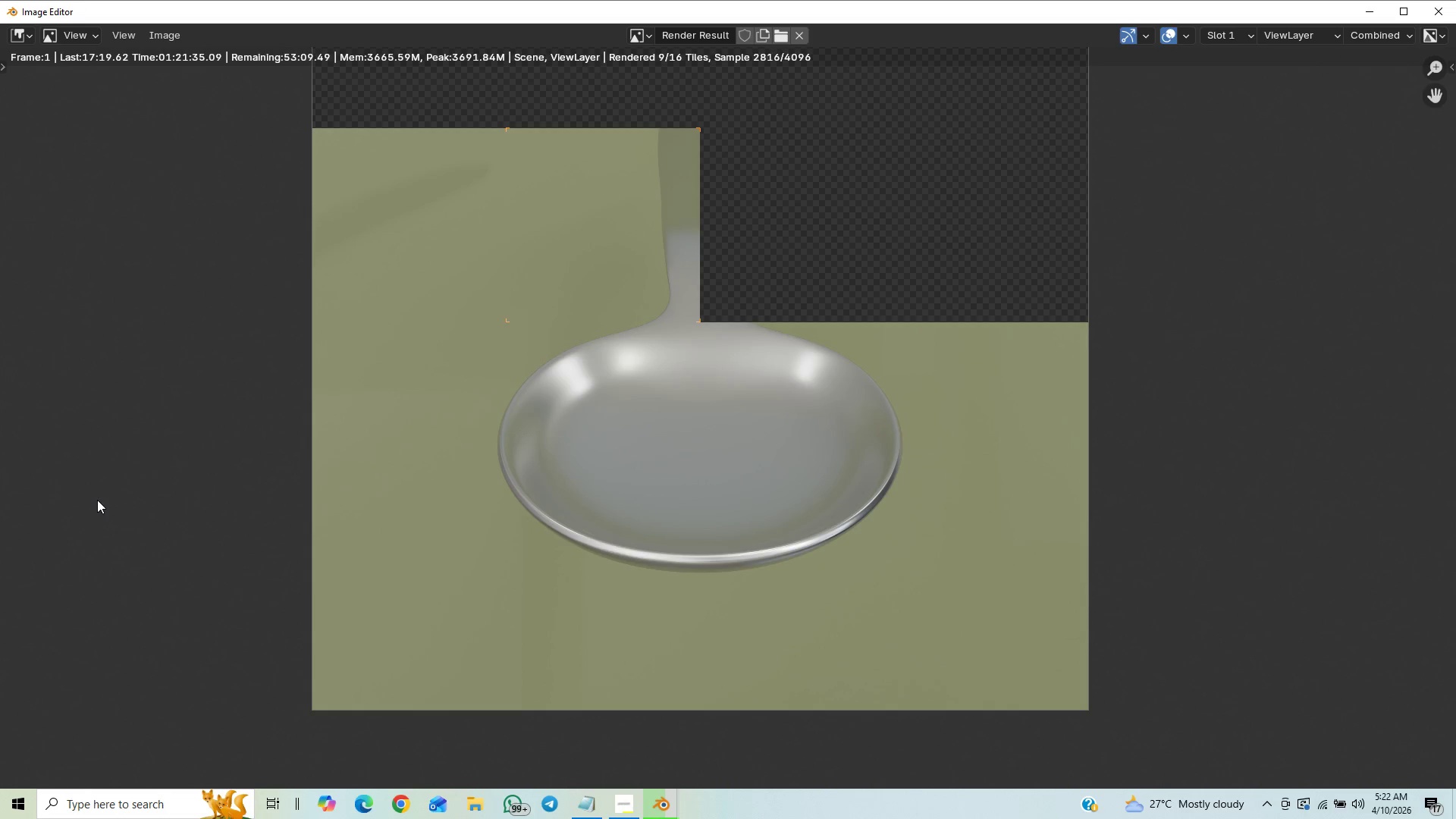 
wait(43.33)
 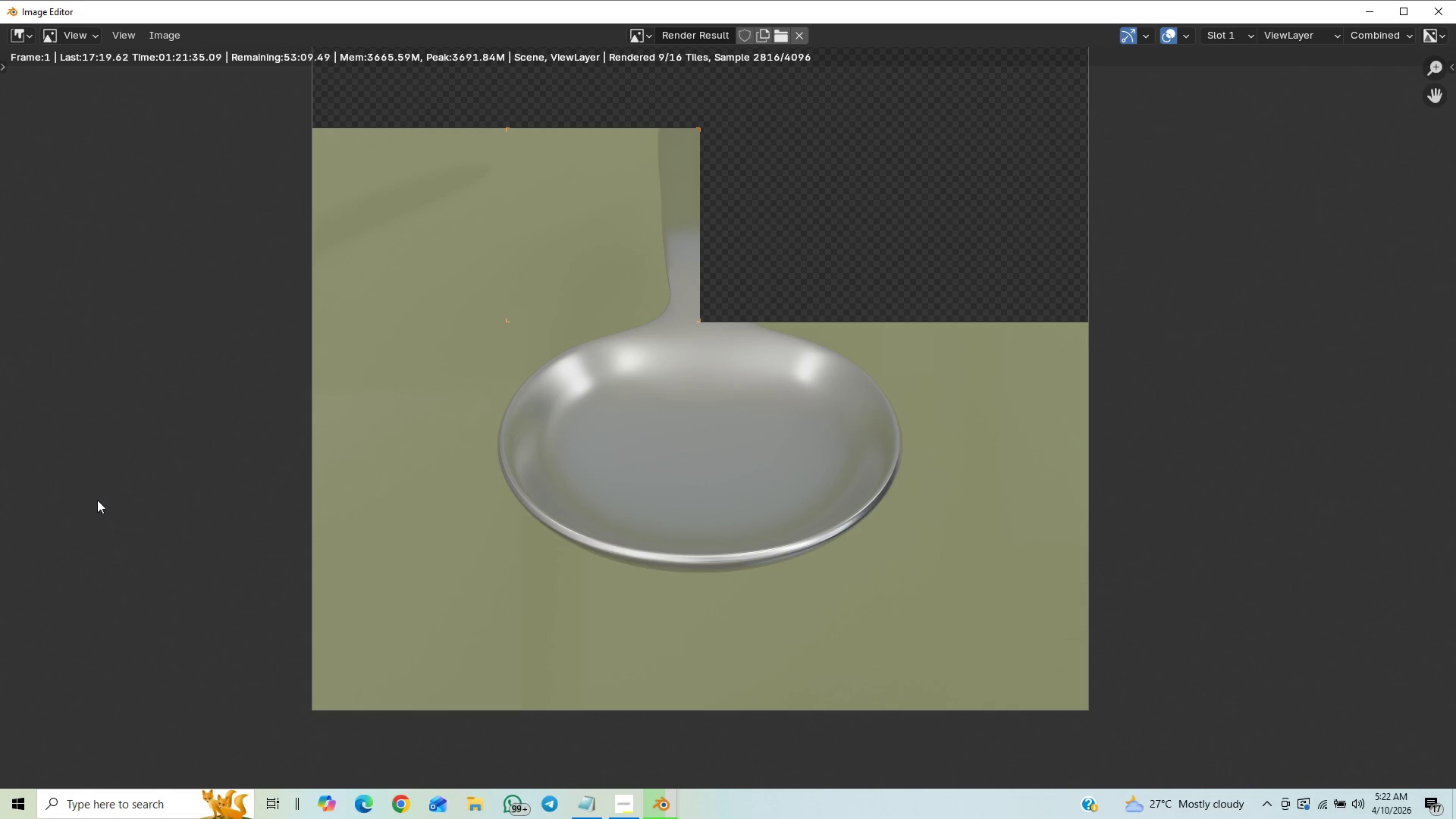 
scroll: coordinate [417, 513], scroll_direction: down, amount: 2.0
 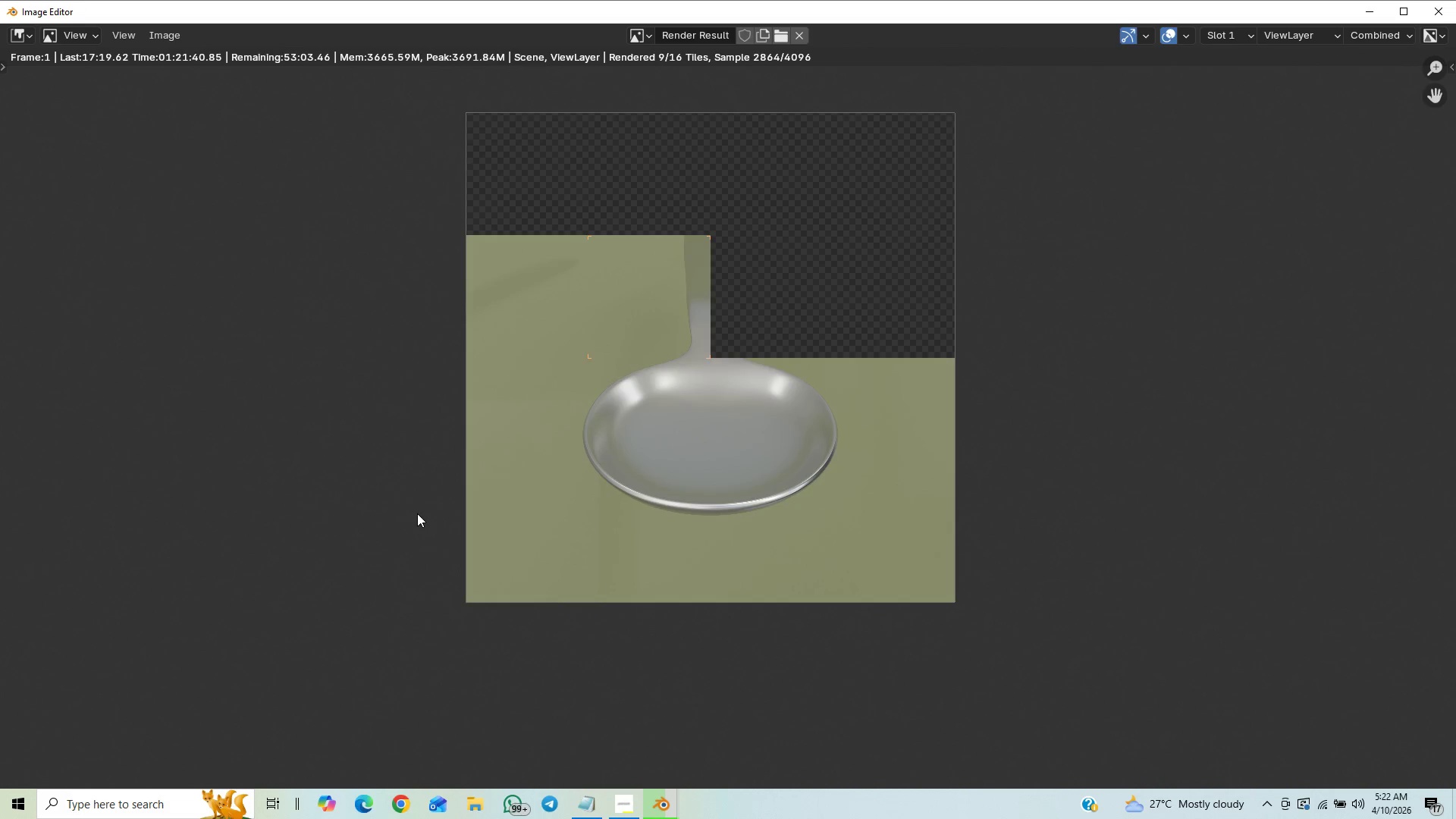 
scroll: coordinate [416, 513], scroll_direction: up, amount: 4.0
 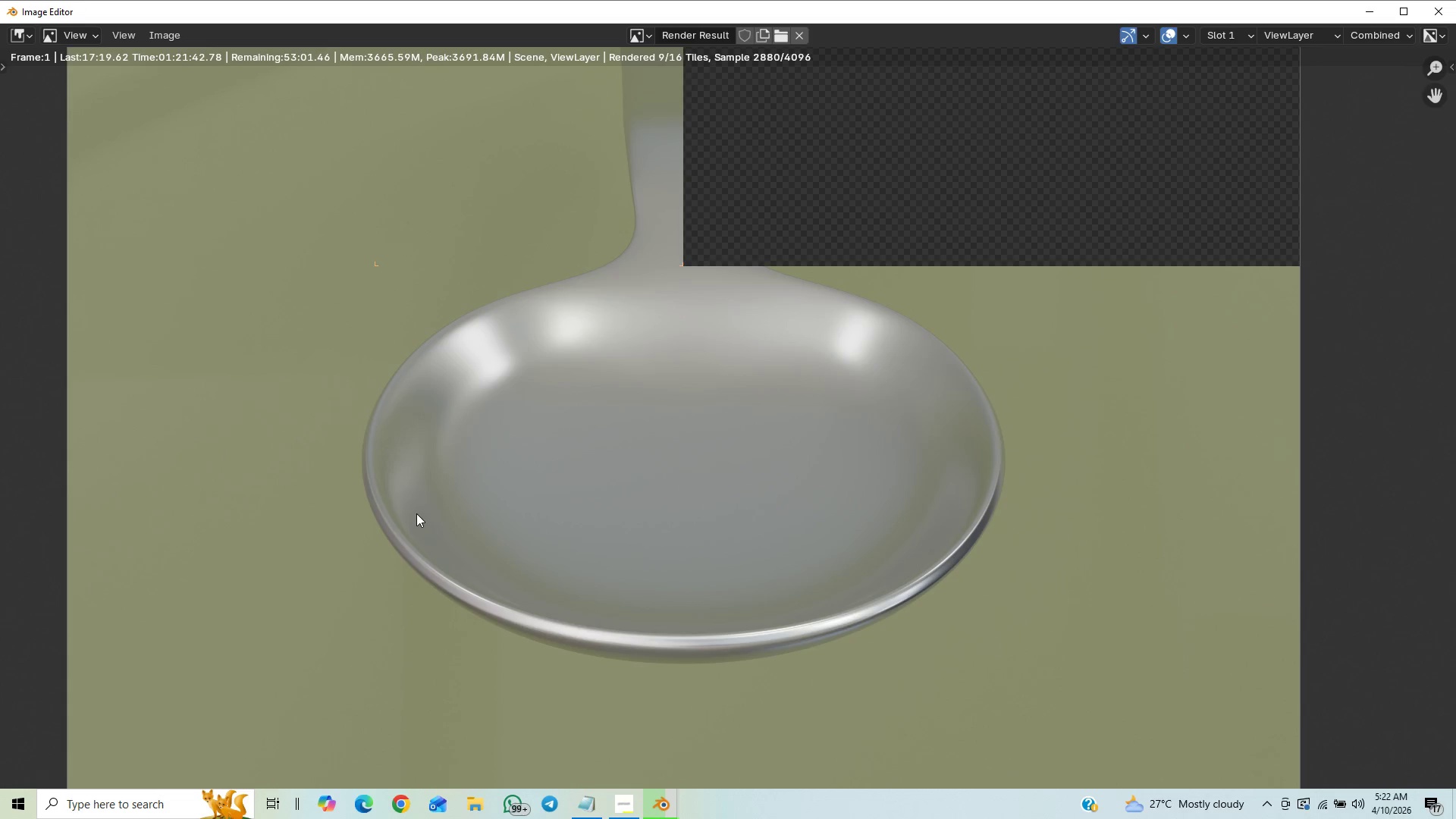 
scroll: coordinate [416, 513], scroll_direction: down, amount: 1.0
 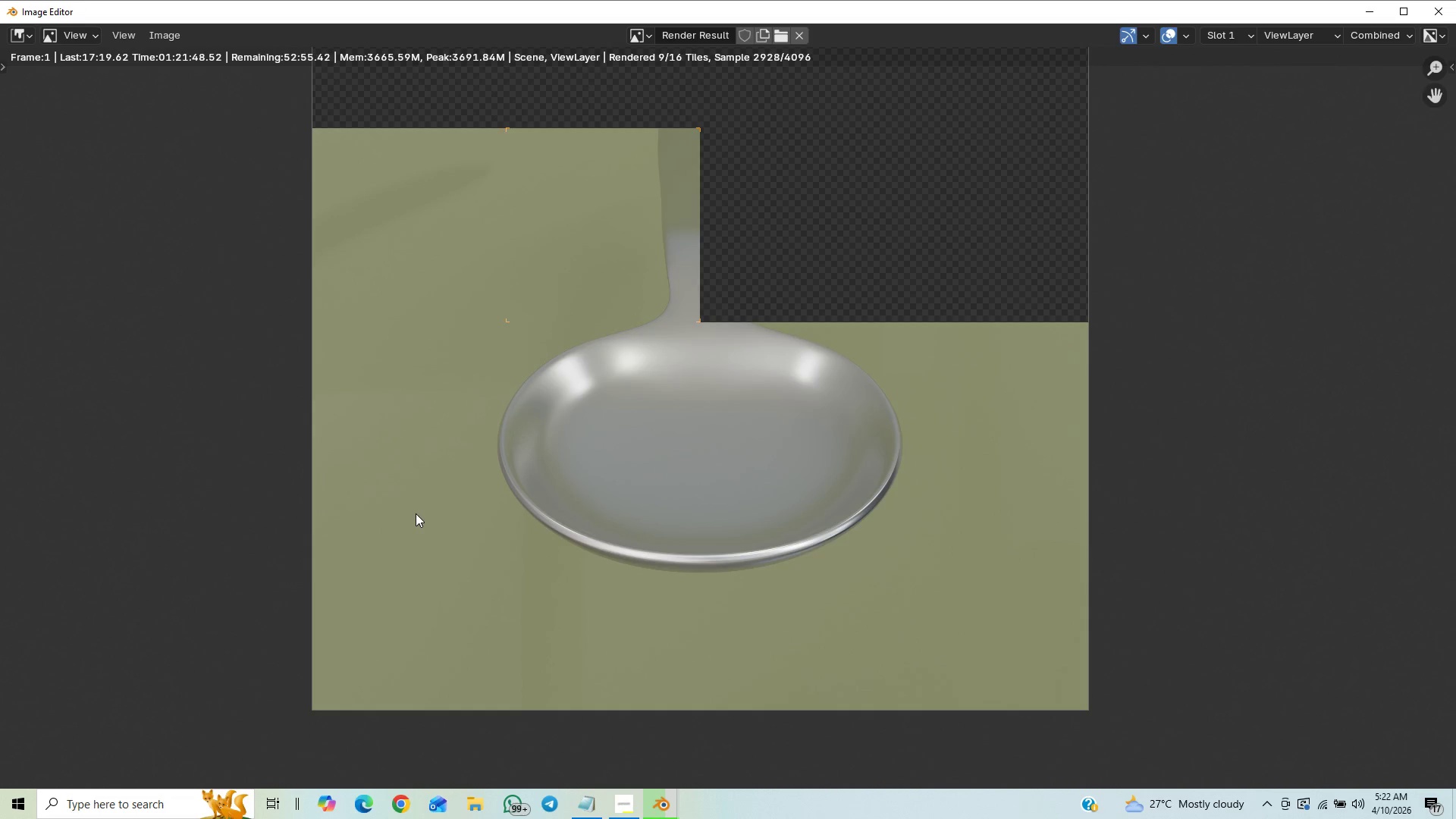 
wait(5.42)
 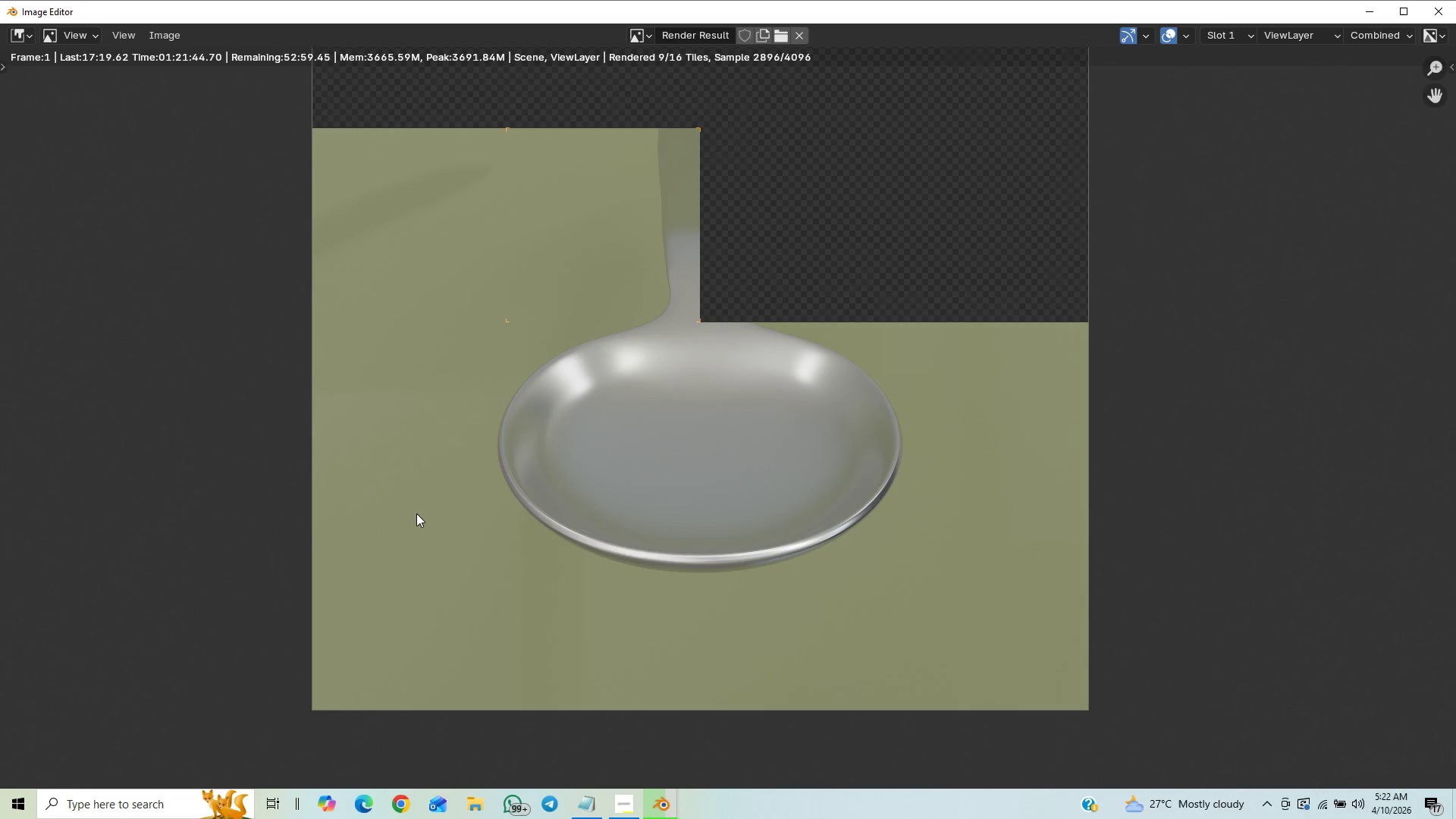 
scroll: coordinate [416, 513], scroll_direction: up, amount: 1.0
 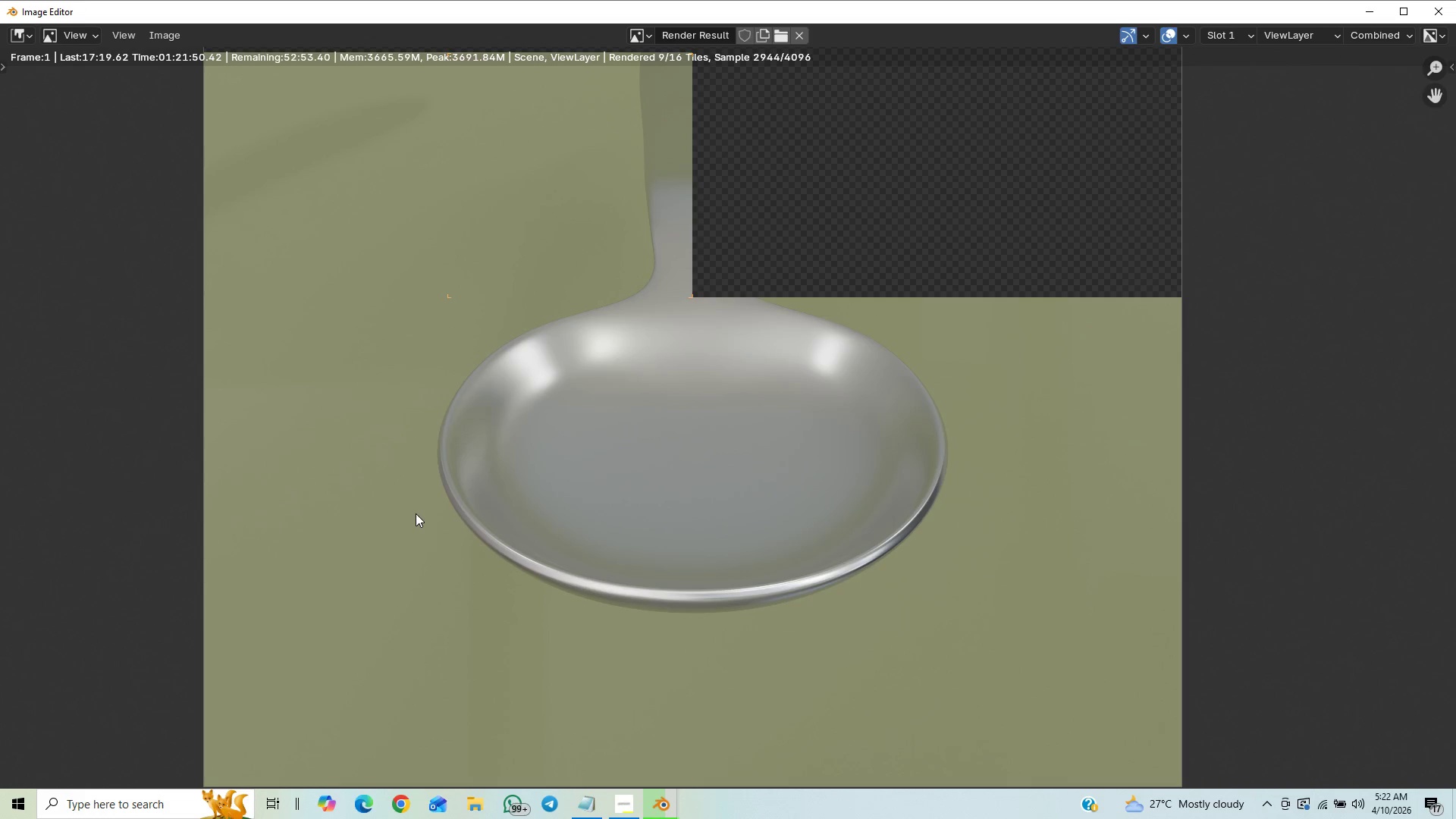 
scroll: coordinate [416, 513], scroll_direction: down, amount: 1.0
 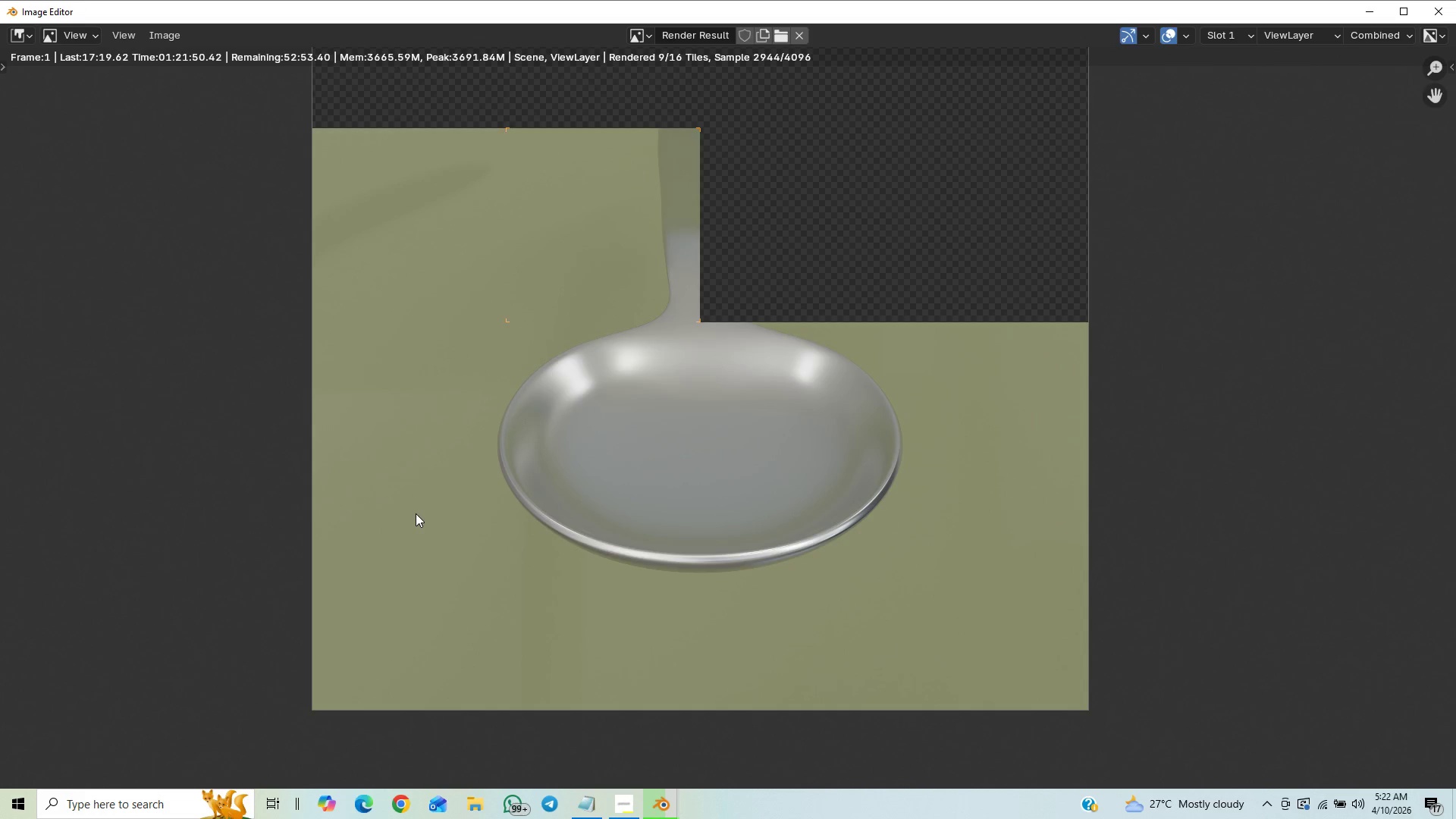 
scroll: coordinate [416, 513], scroll_direction: up, amount: 5.0
 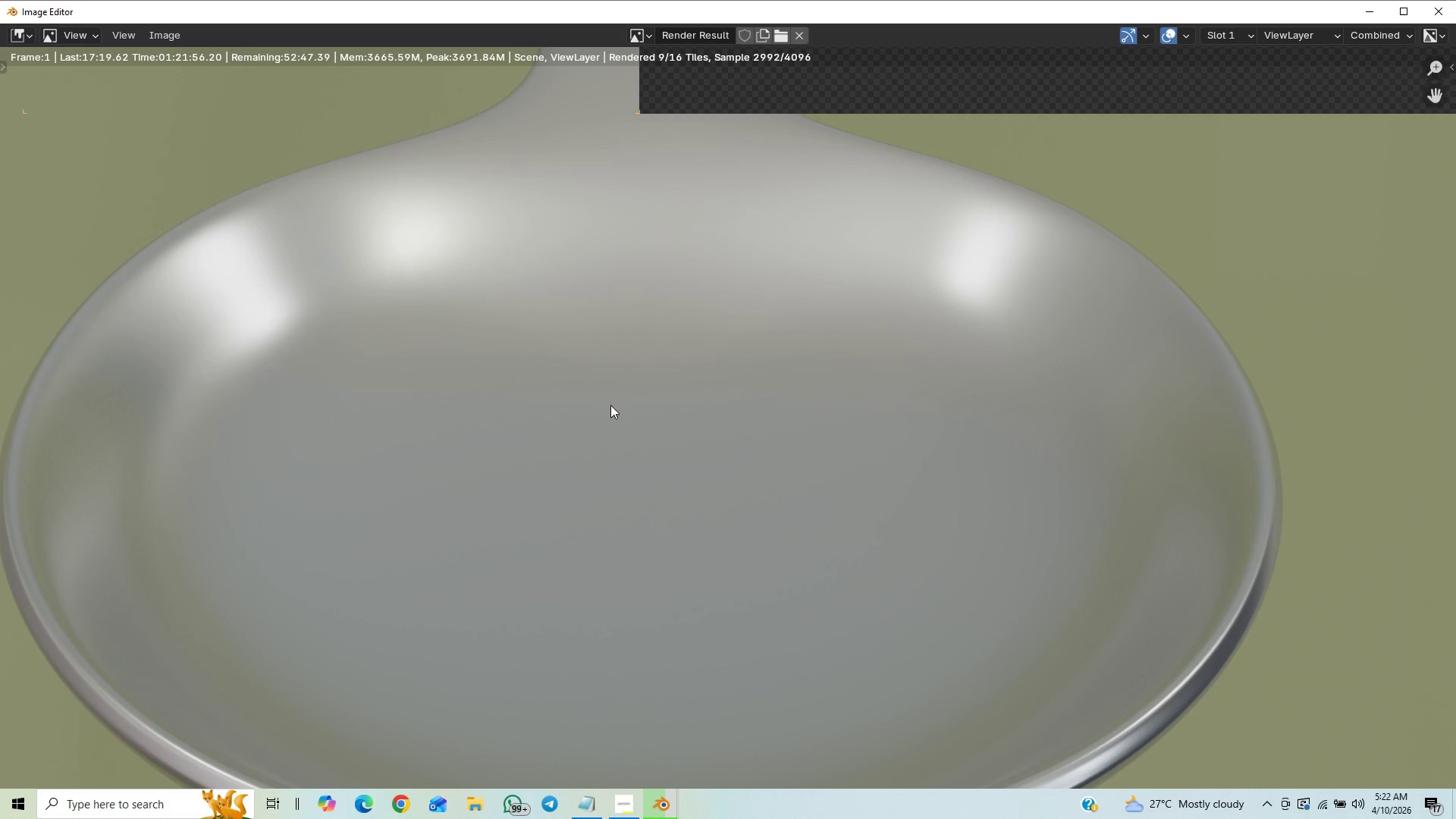 
wait(10.45)
 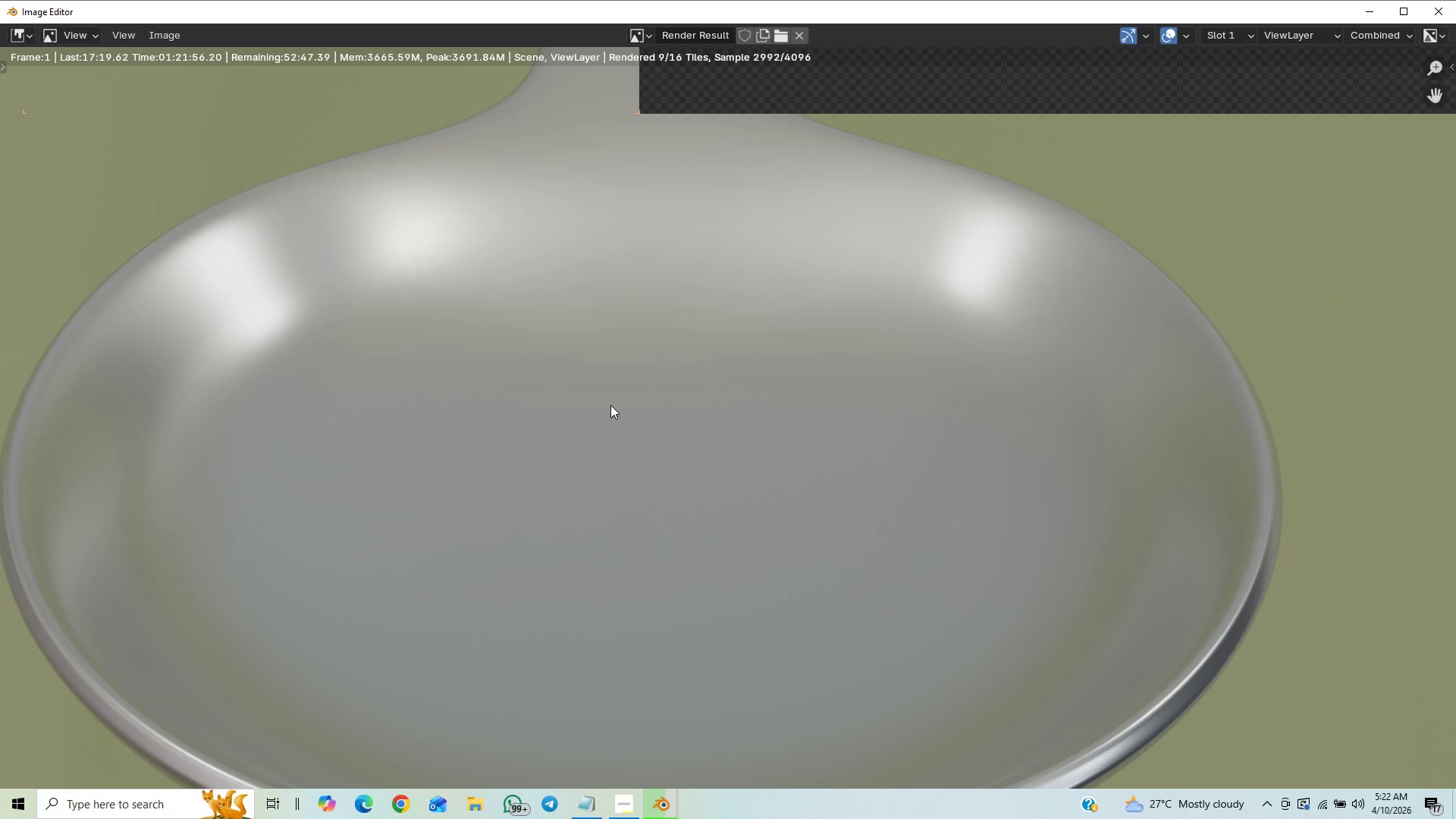 
scroll: coordinate [67, 508], scroll_direction: down, amount: 4.0
 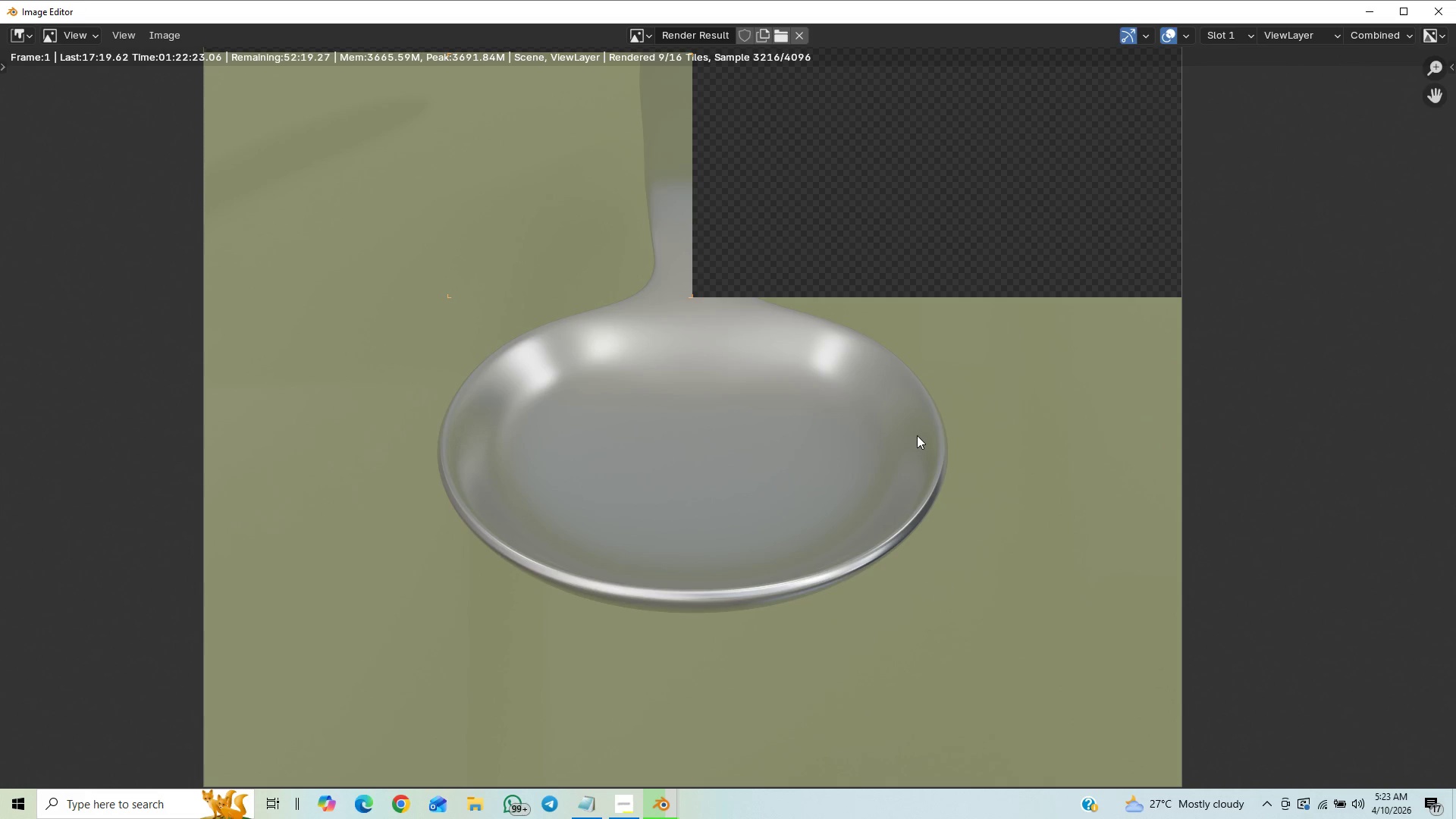 
wait(21.02)
 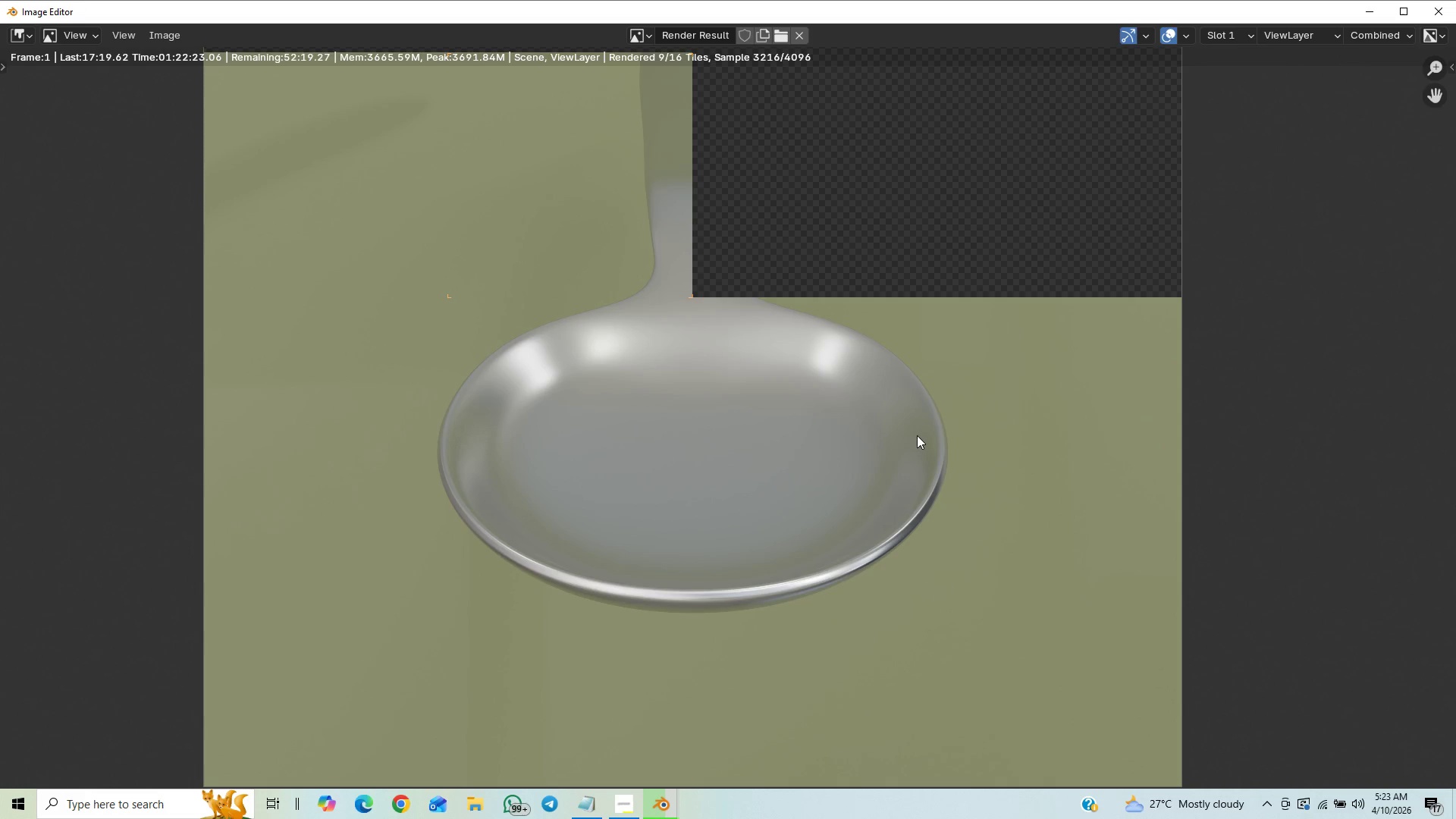 
scroll: coordinate [168, 423], scroll_direction: down, amount: 2.0
 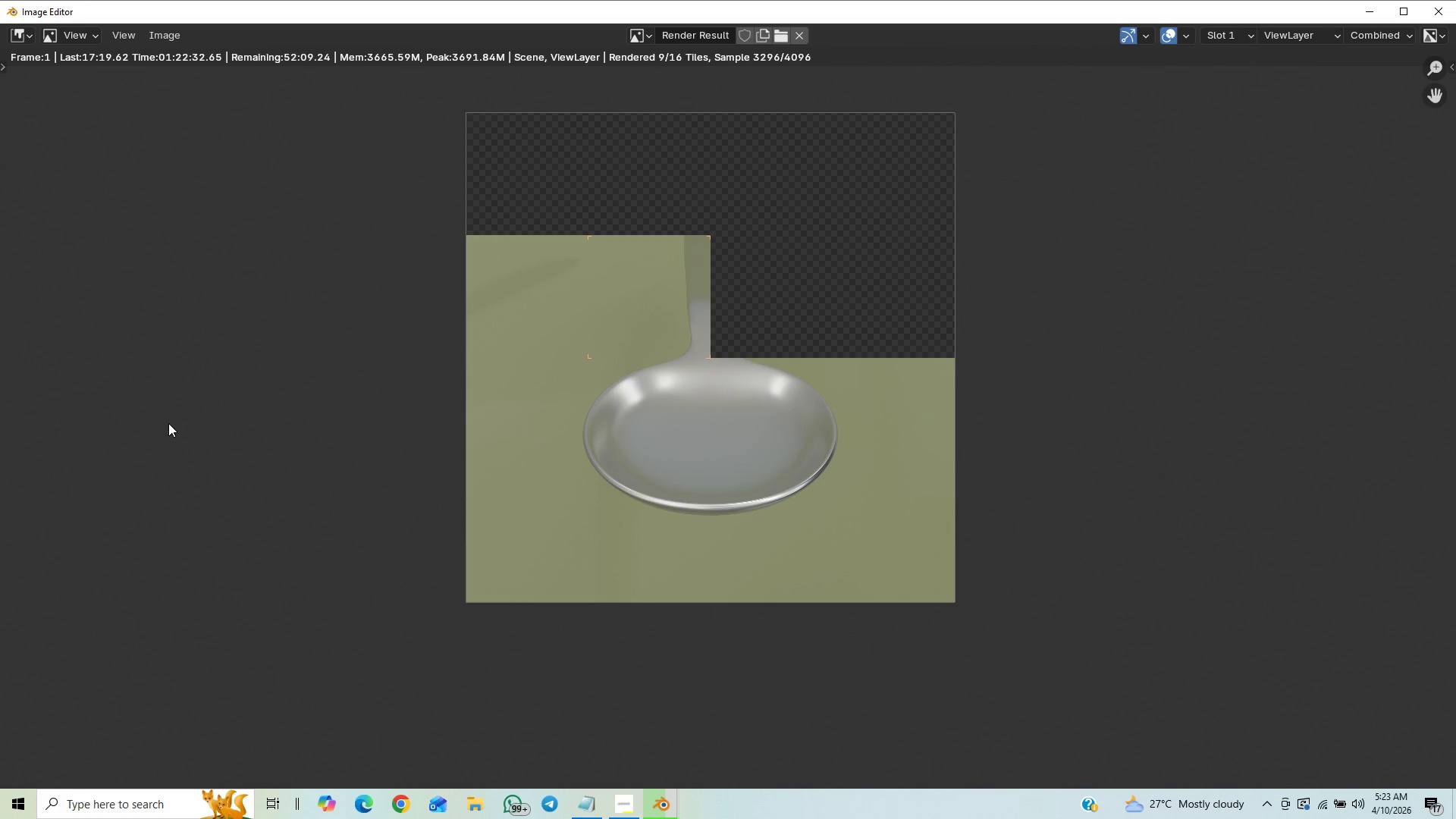 
wait(8.52)
 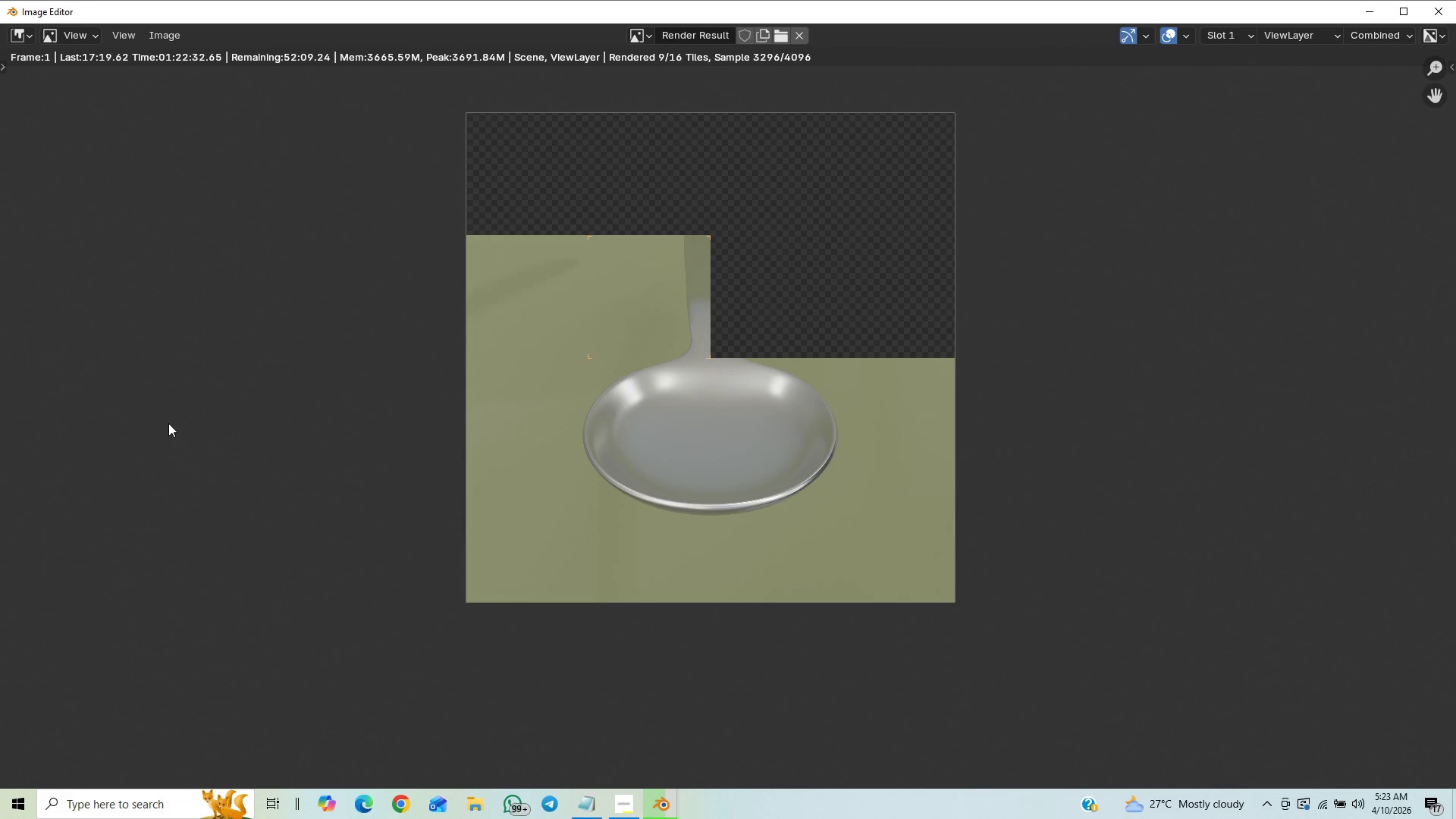 
scroll: coordinate [383, 477], scroll_direction: none, amount: 0.0
 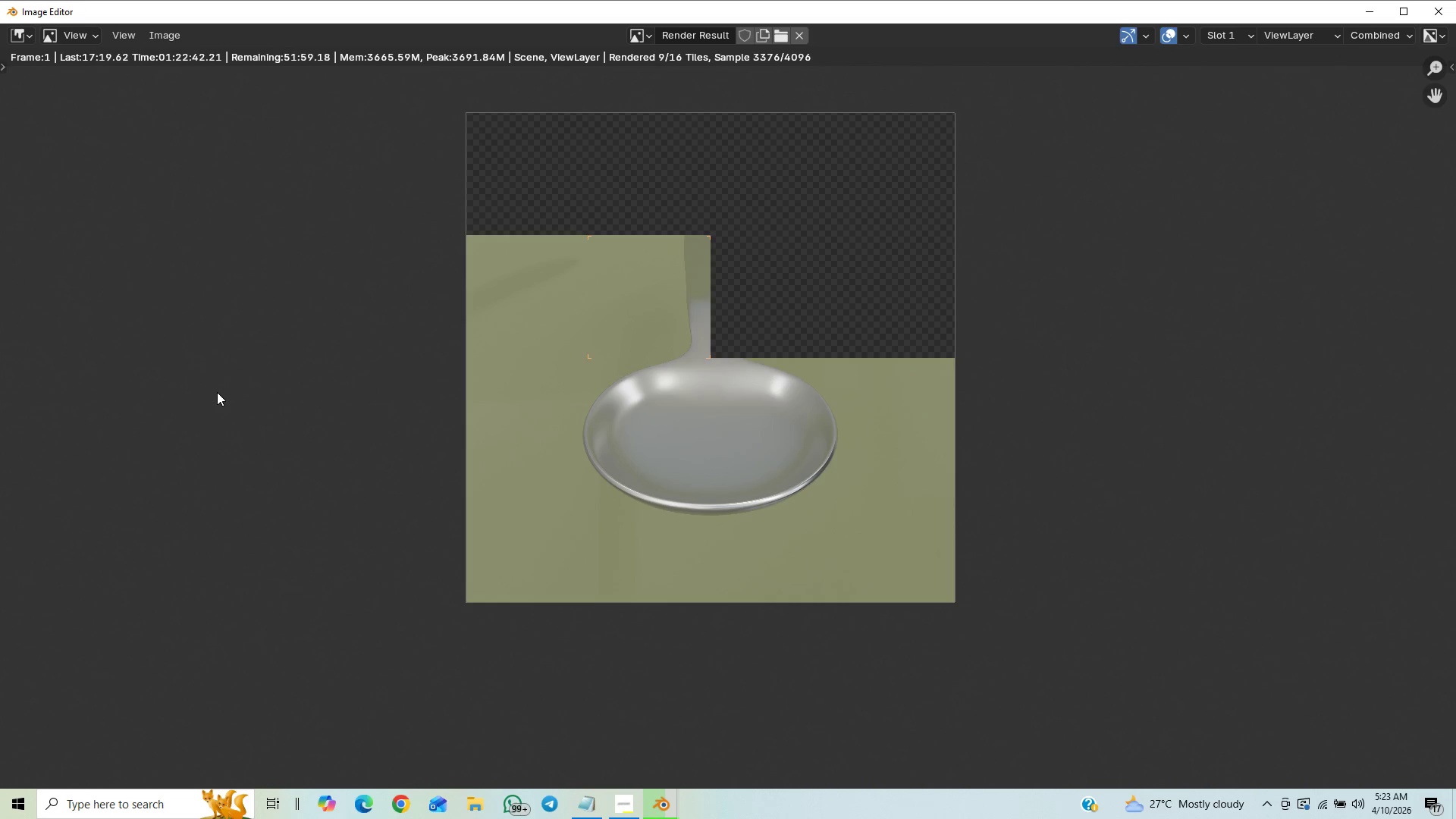 
scroll: coordinate [217, 392], scroll_direction: down, amount: 2.0
 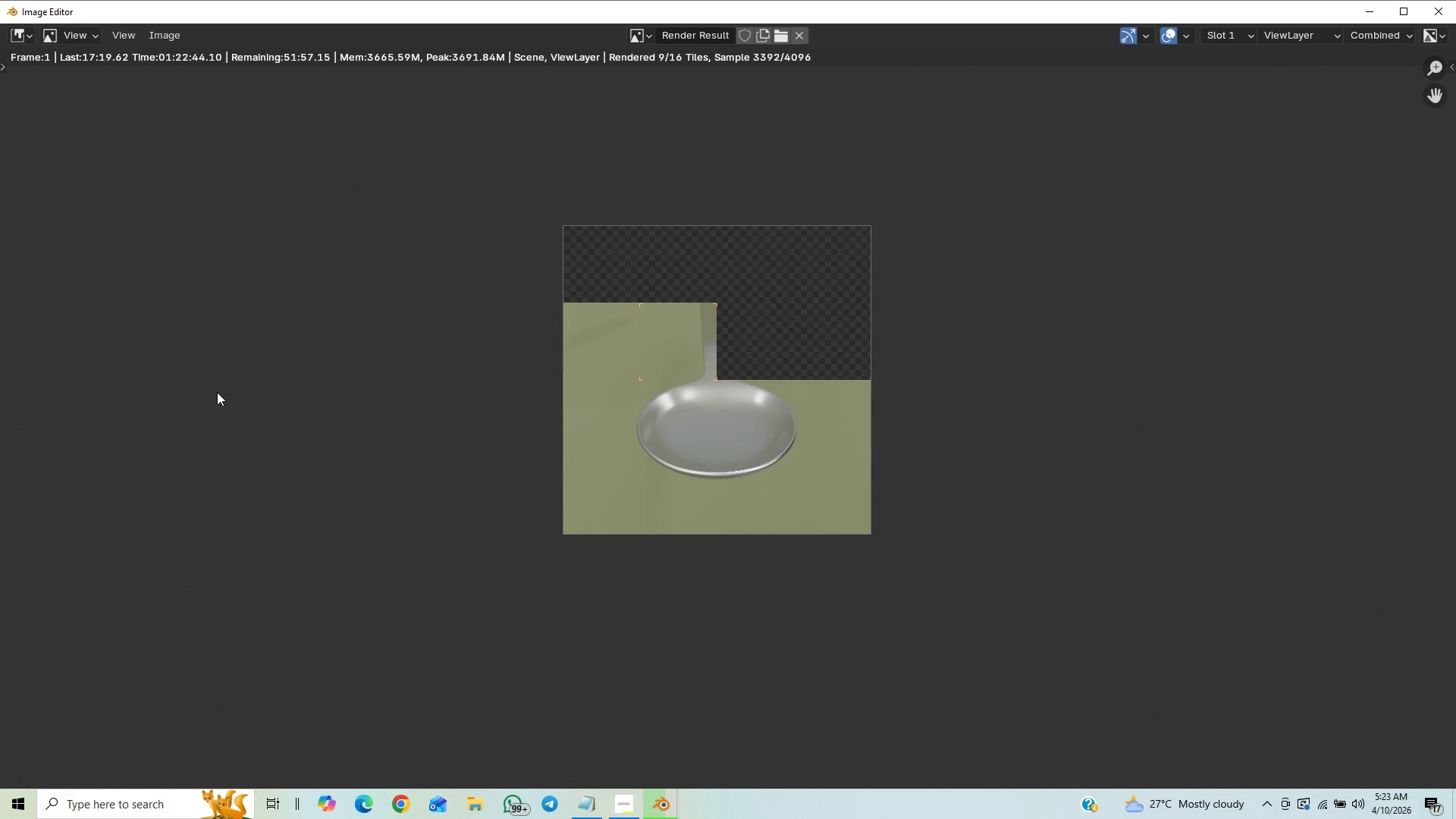 
scroll: coordinate [217, 392], scroll_direction: up, amount: 4.0
 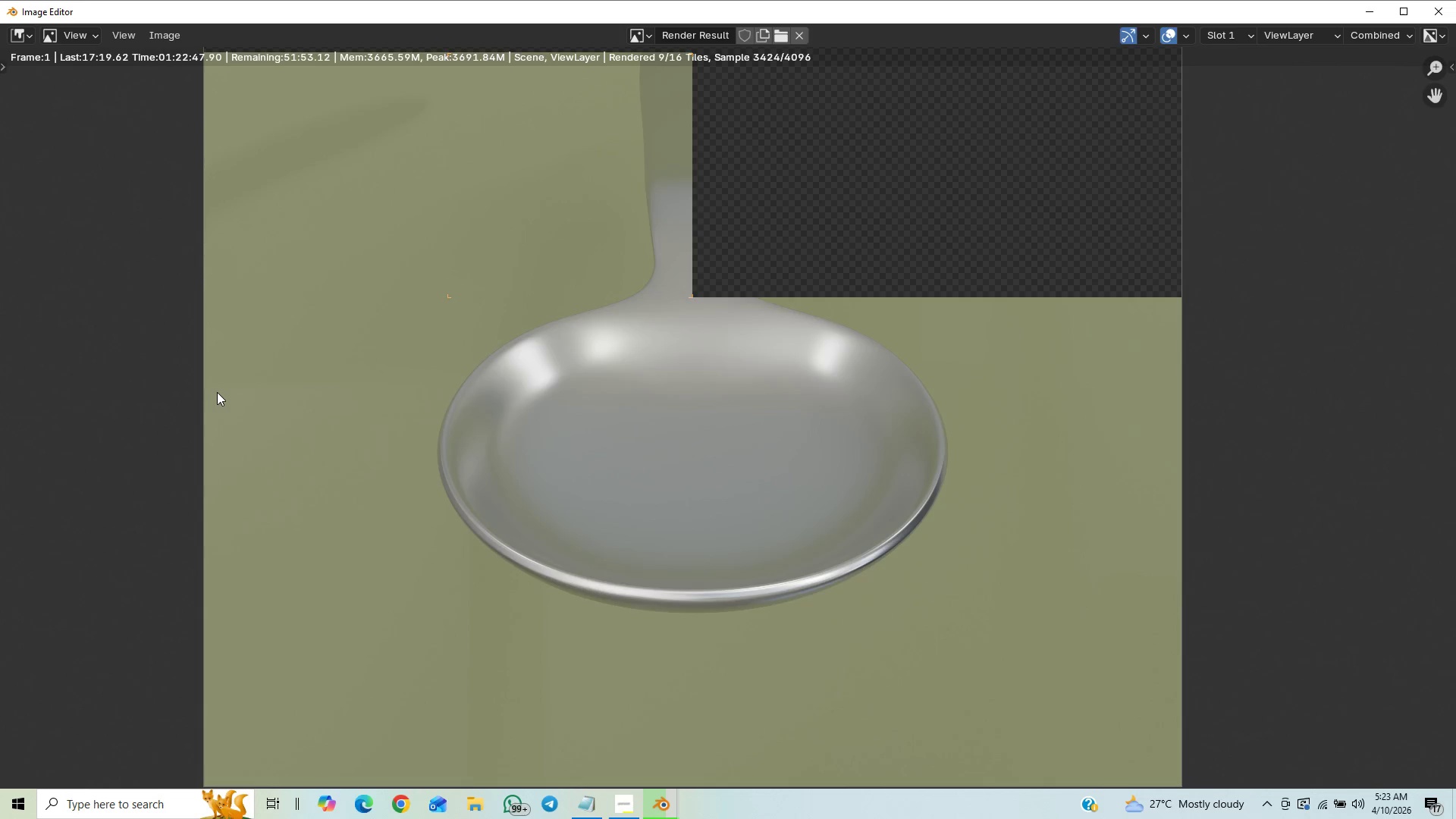 
scroll: coordinate [217, 392], scroll_direction: down, amount: 2.0
 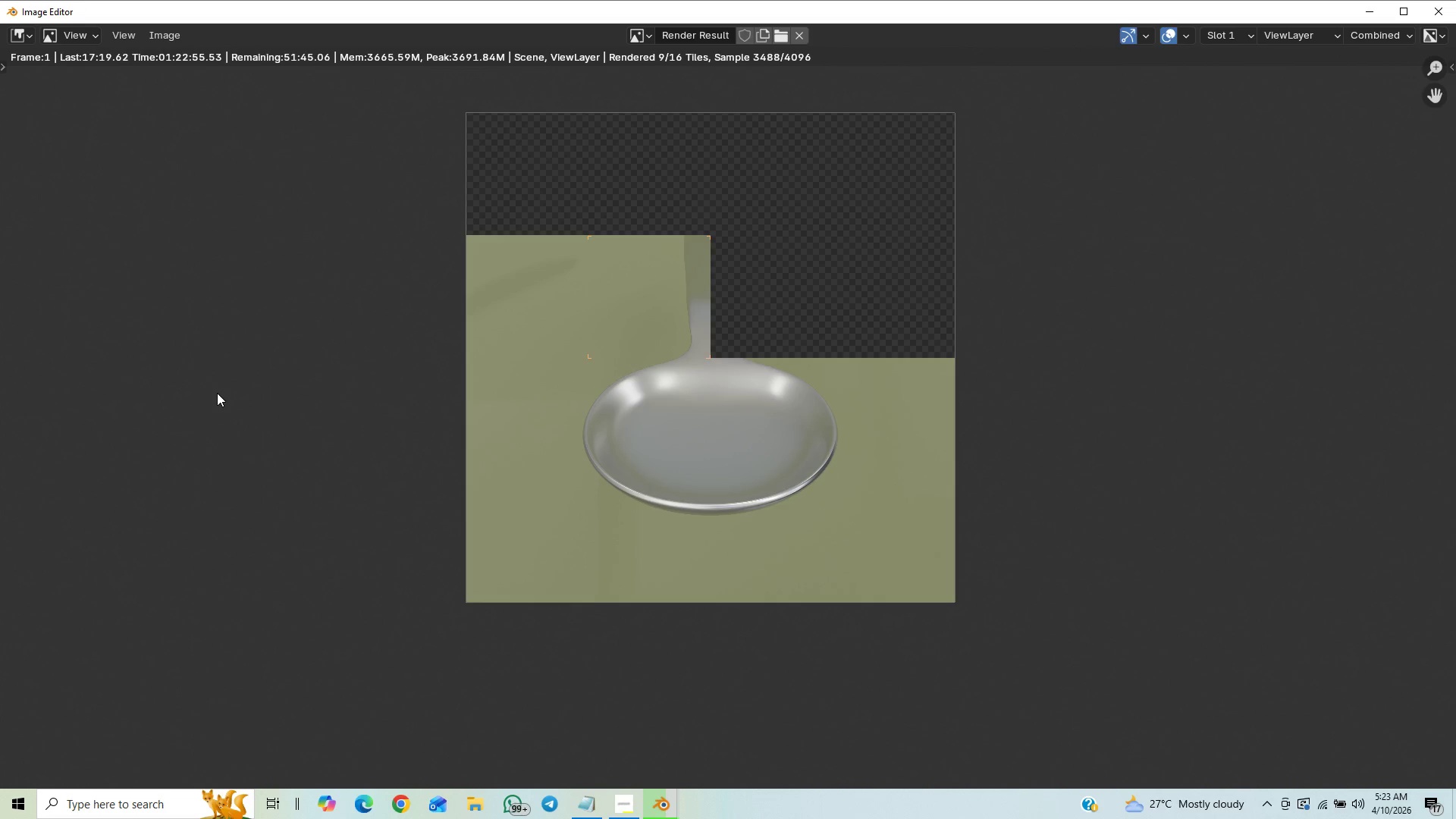 
wait(10.19)
 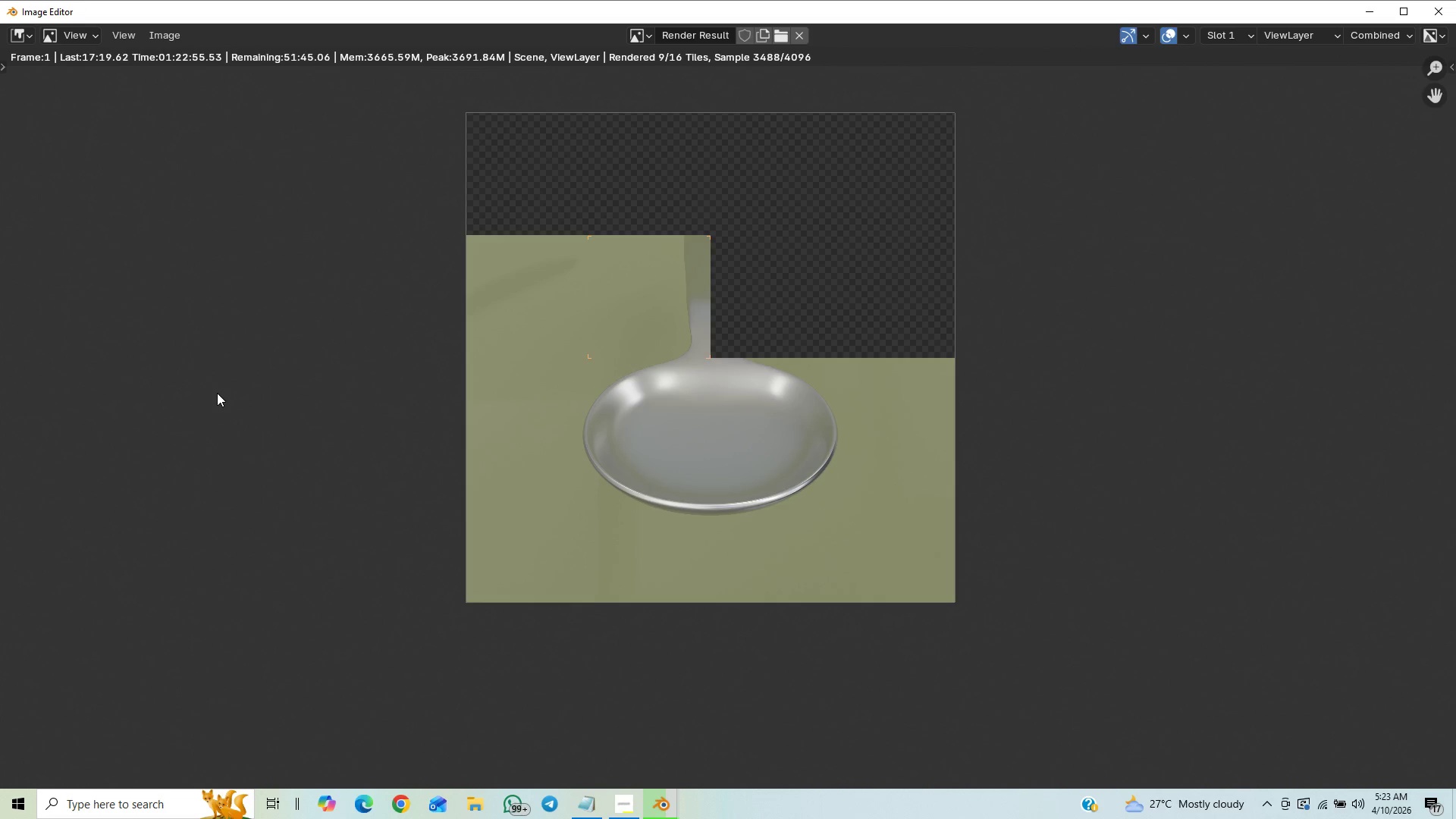 
scroll: coordinate [418, 419], scroll_direction: down, amount: 1.0
 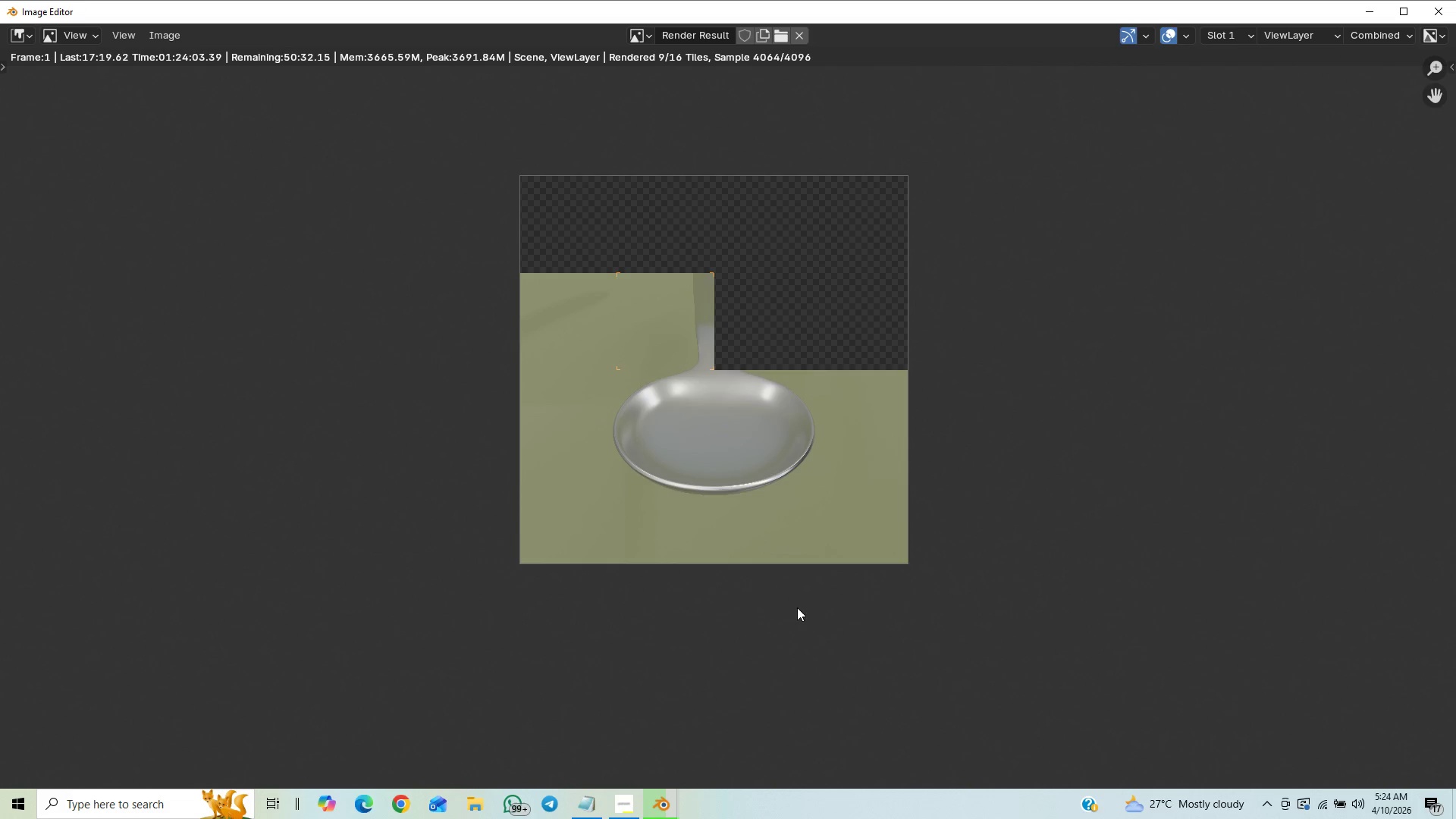 
wait(67.66)
 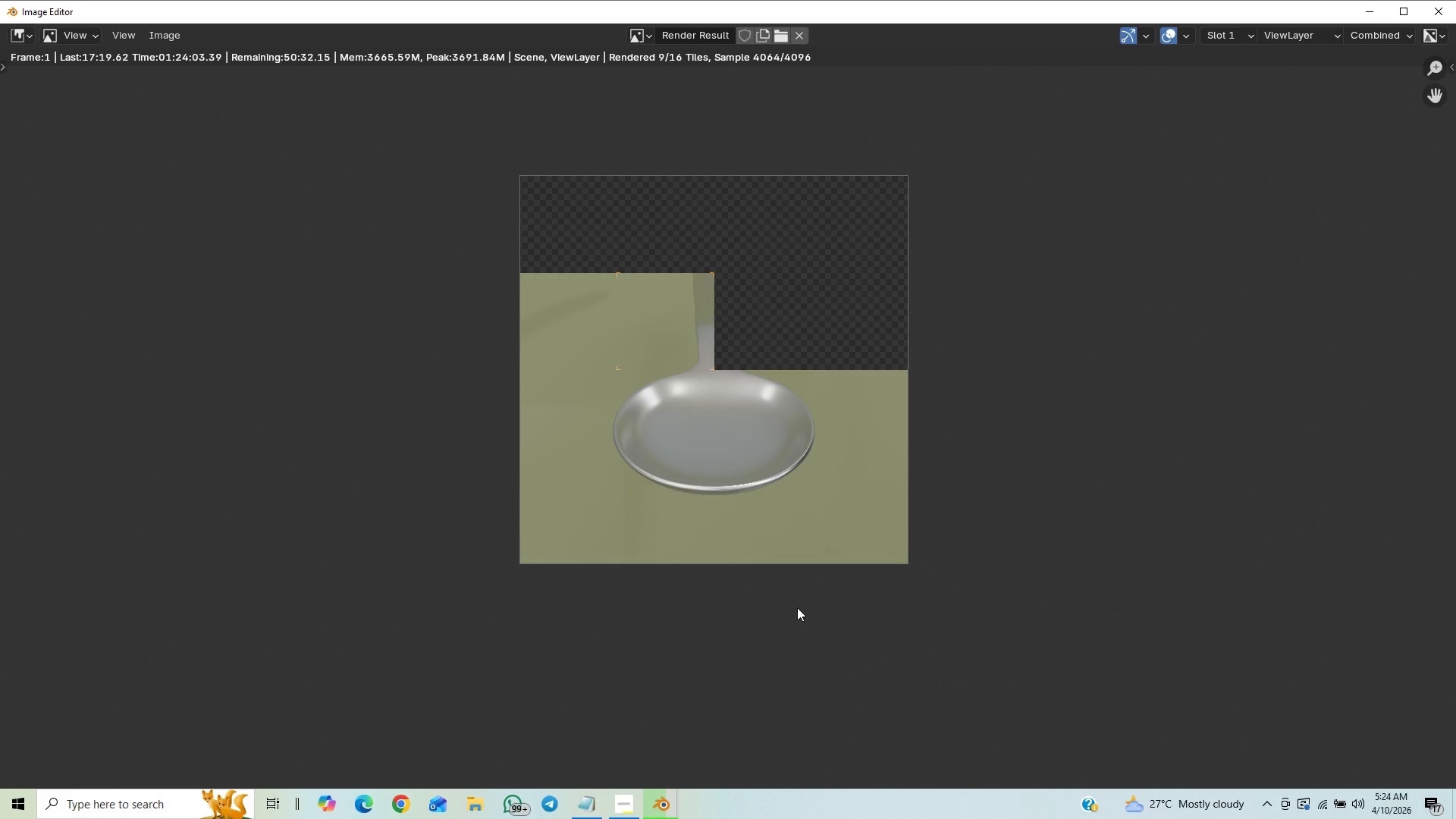 
scroll: coordinate [126, 443], scroll_direction: down, amount: 7.0
 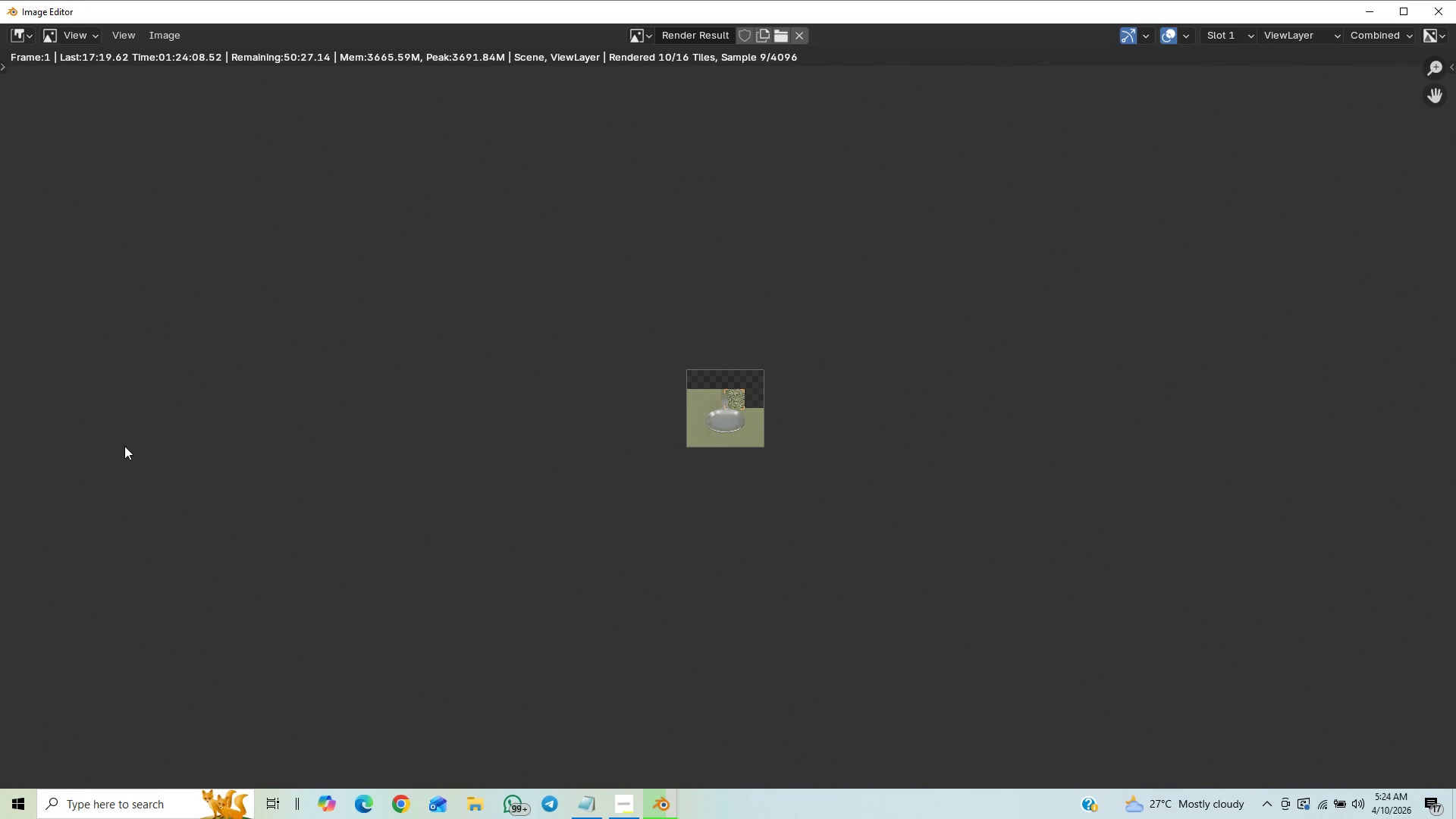 
scroll: coordinate [130, 441], scroll_direction: up, amount: 15.0
 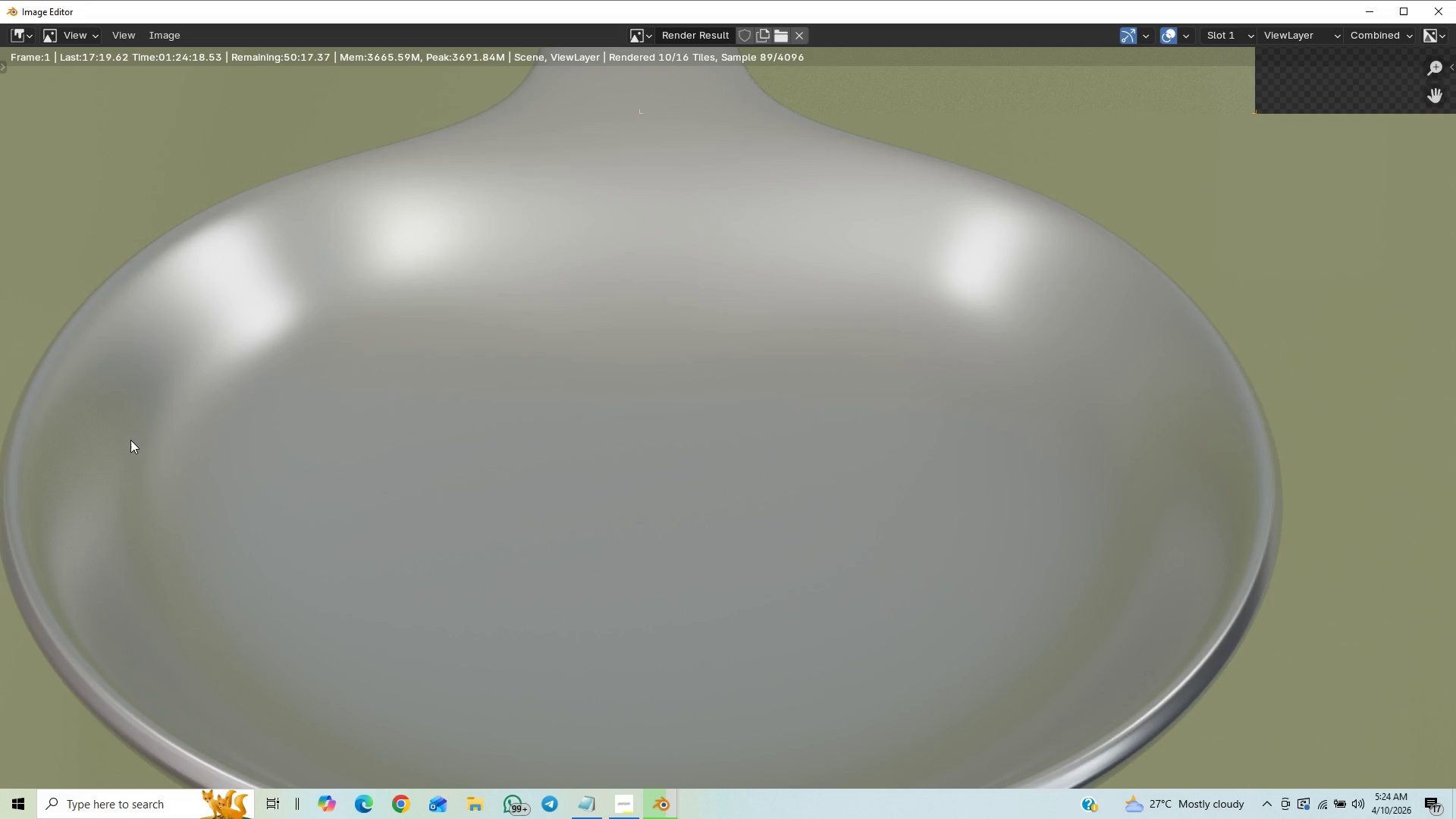 
scroll: coordinate [343, 372], scroll_direction: down, amount: 2.0
 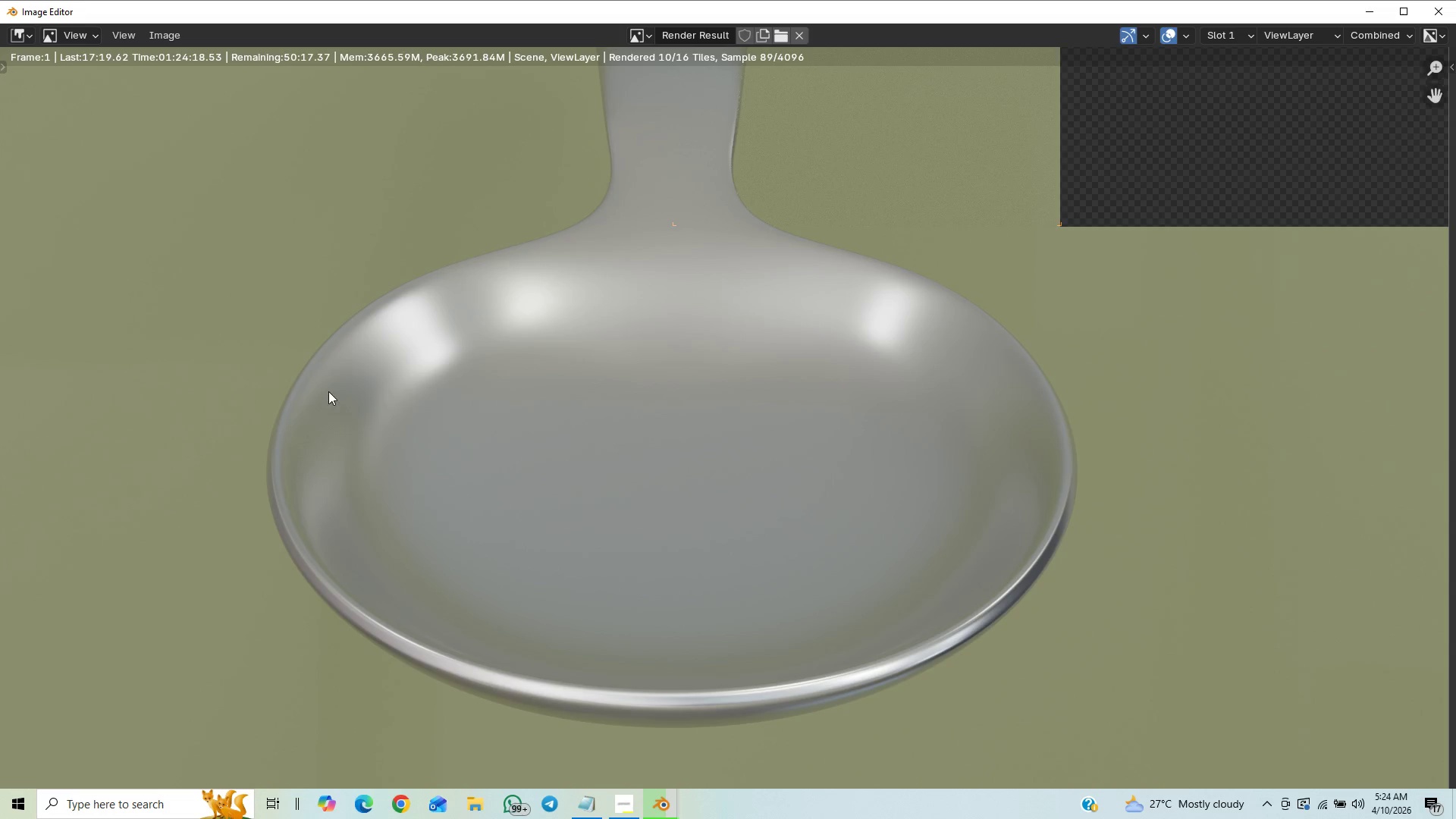 
scroll: coordinate [326, 393], scroll_direction: up, amount: 3.0
 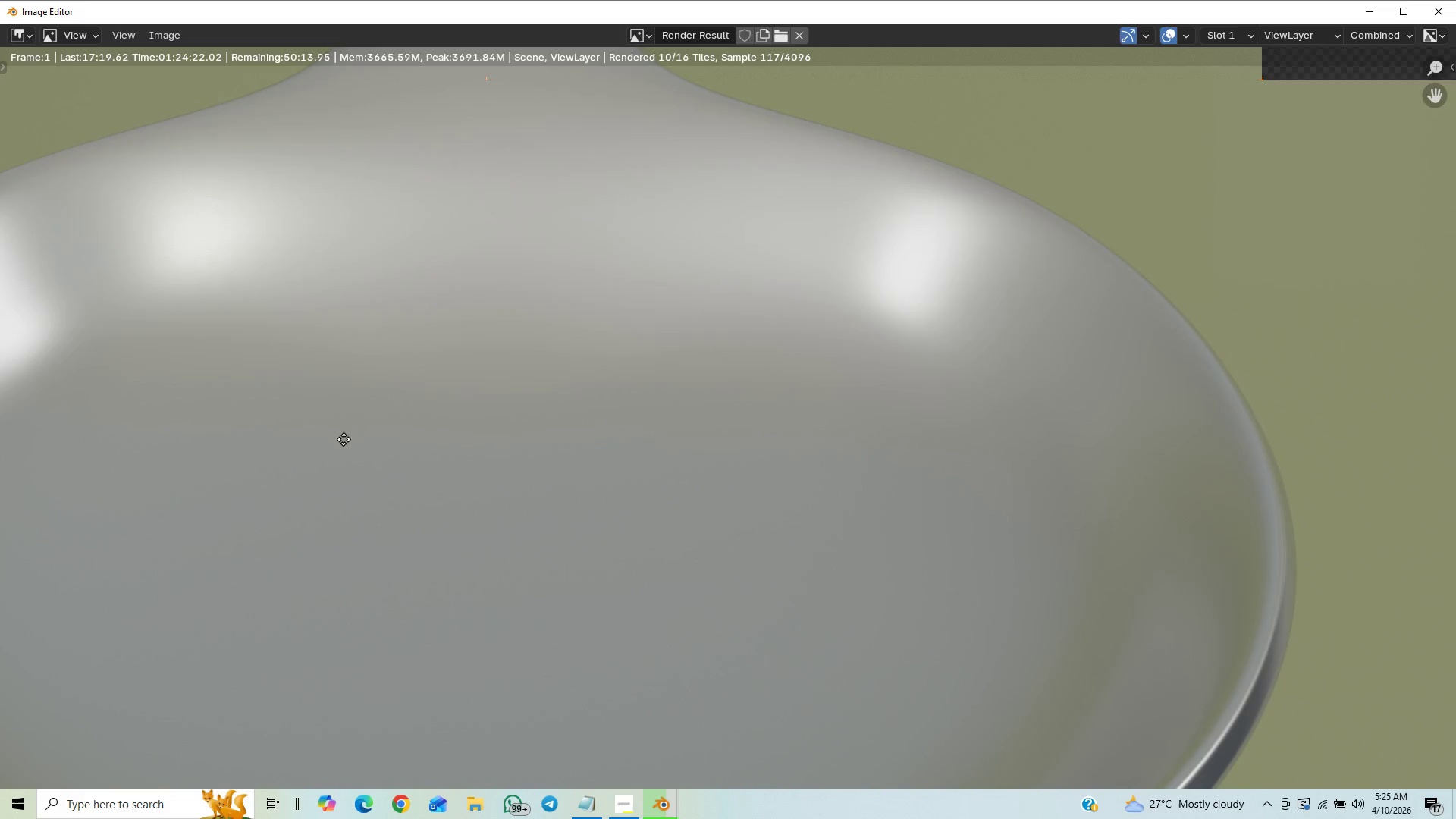 
scroll: coordinate [295, 431], scroll_direction: down, amount: 3.0
 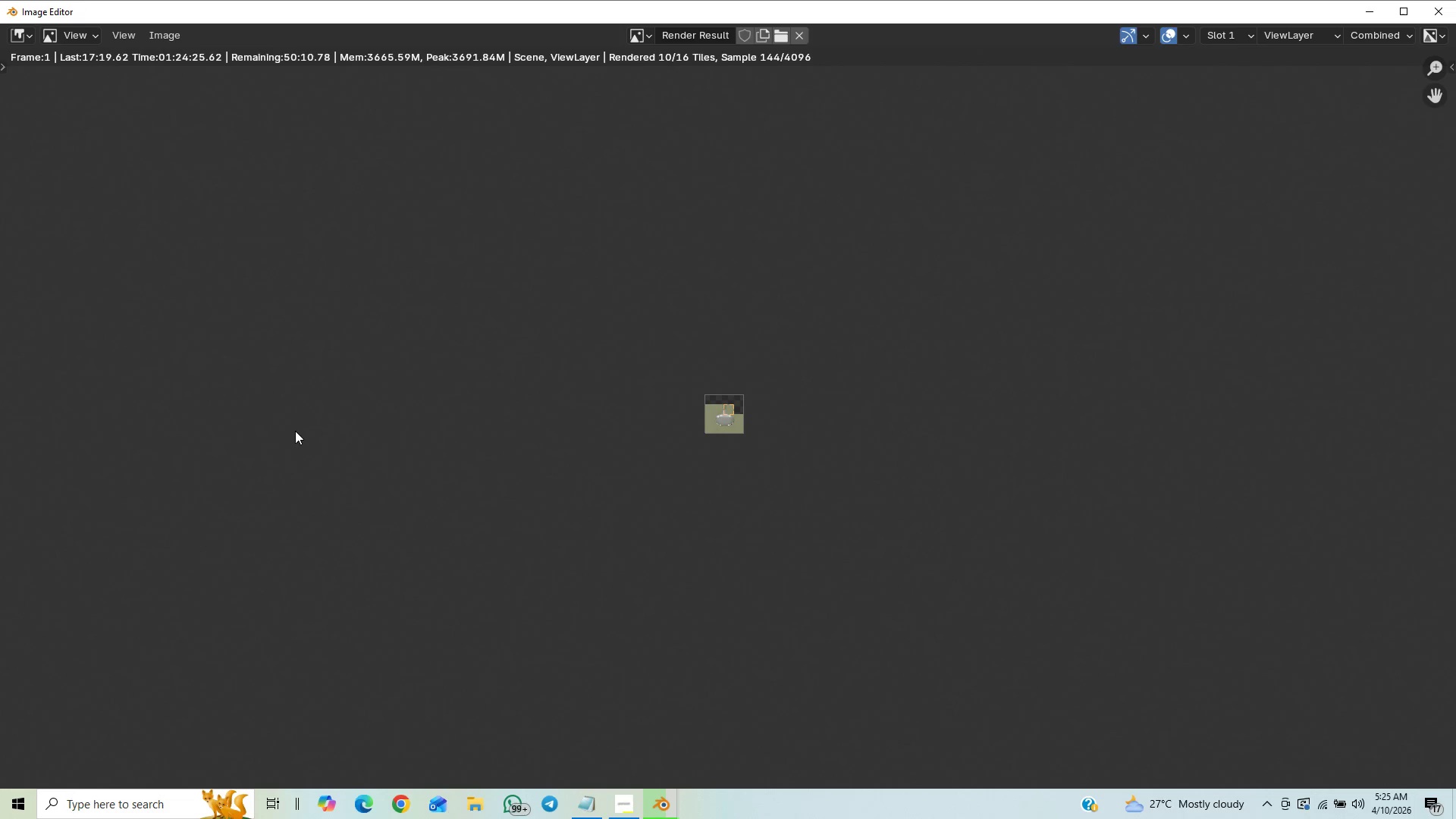 
scroll: coordinate [293, 428], scroll_direction: up, amount: 13.0
 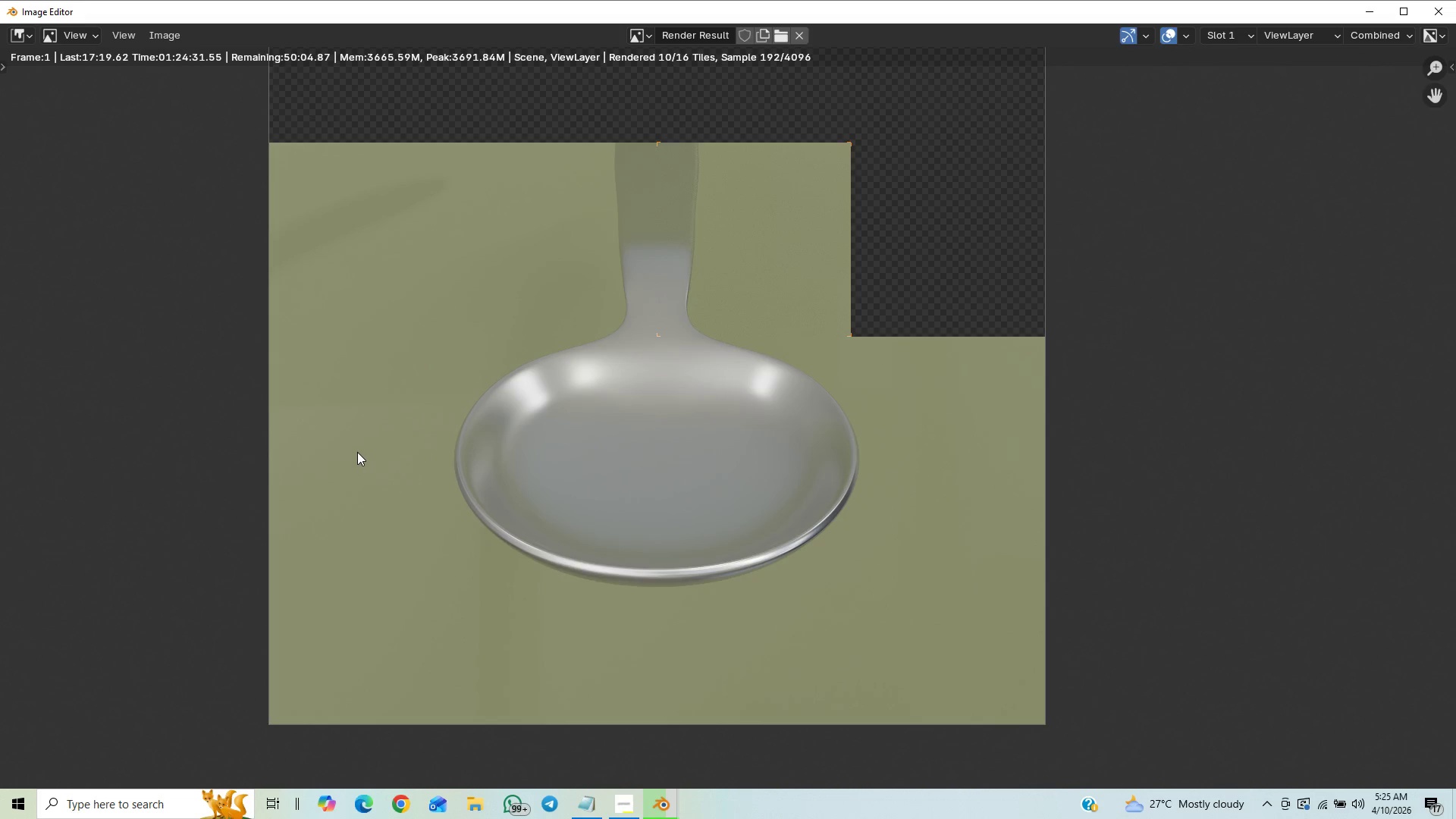 
scroll: coordinate [243, 418], scroll_direction: down, amount: 2.0
 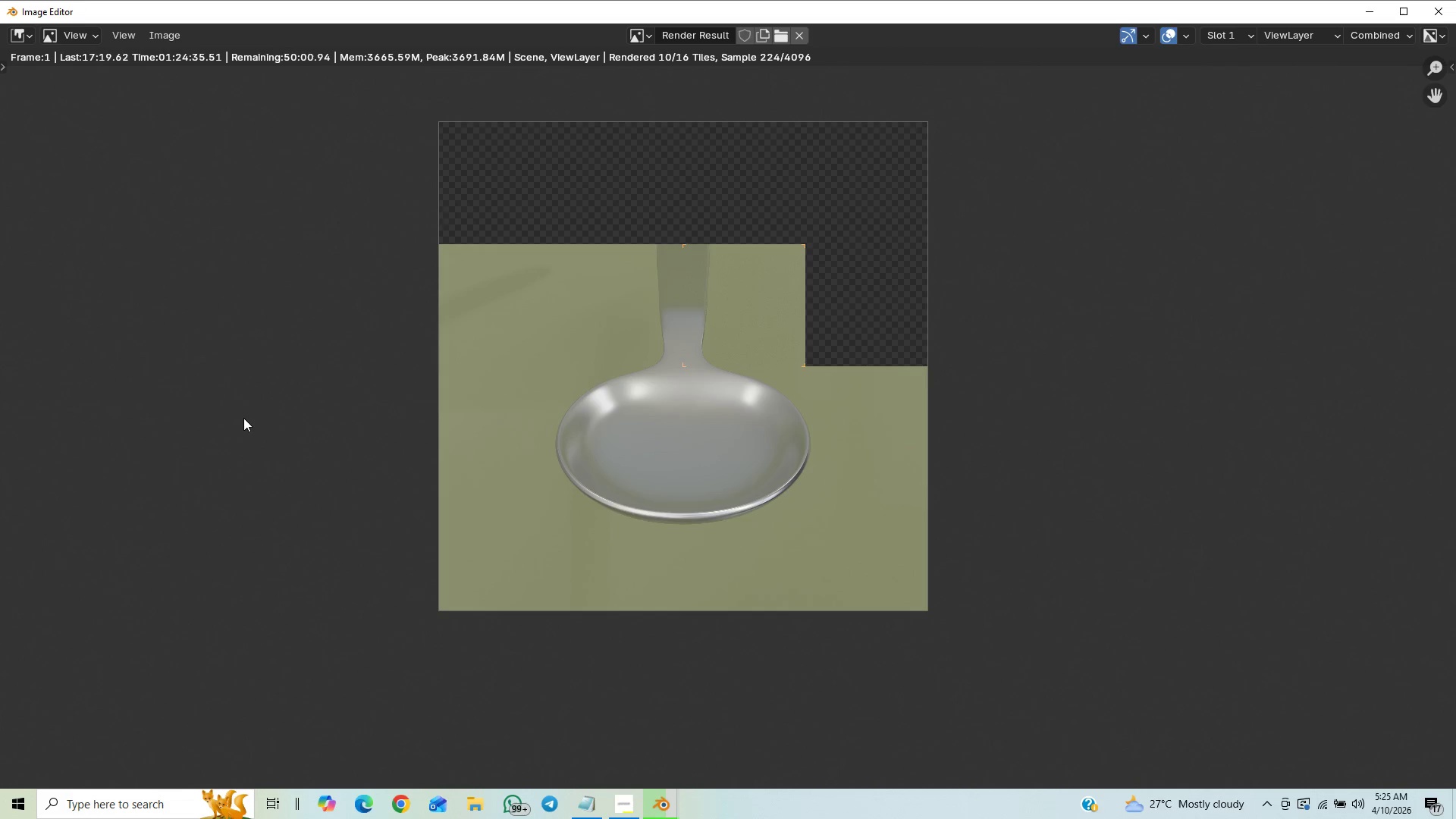 
scroll: coordinate [243, 418], scroll_direction: up, amount: 1.0
 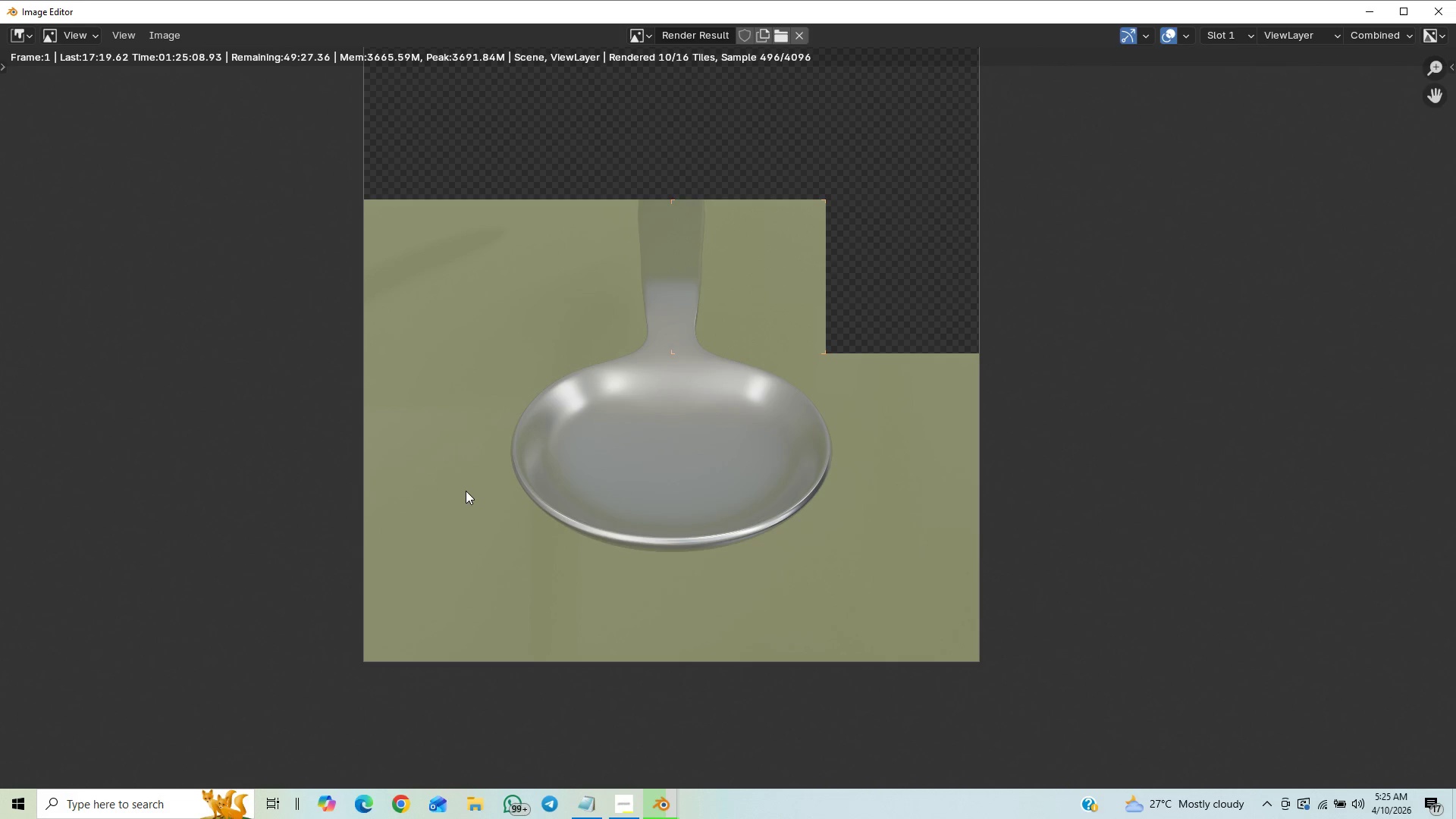 
wait(37.67)
 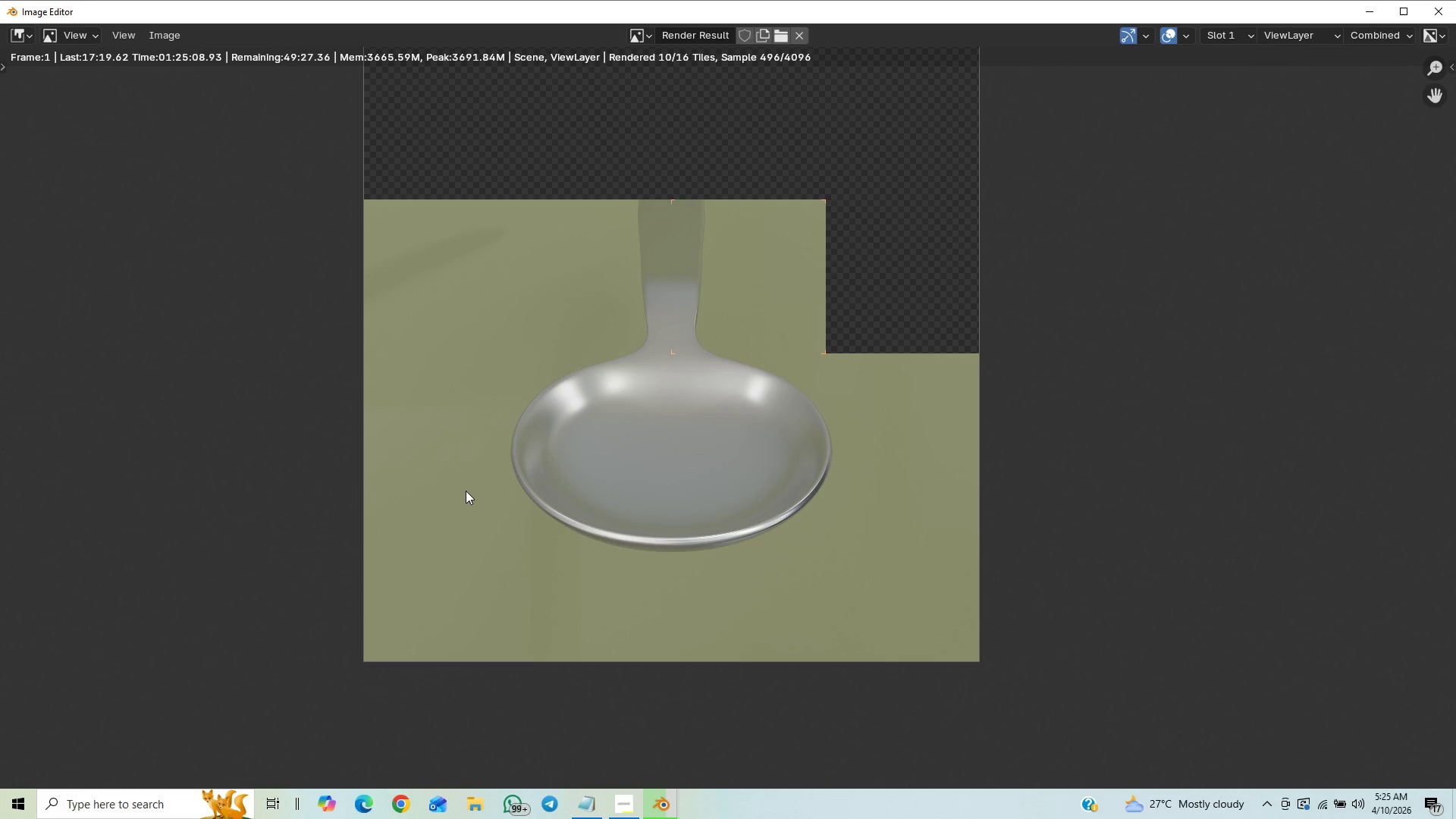 
scroll: coordinate [501, 588], scroll_direction: down, amount: 1.0
 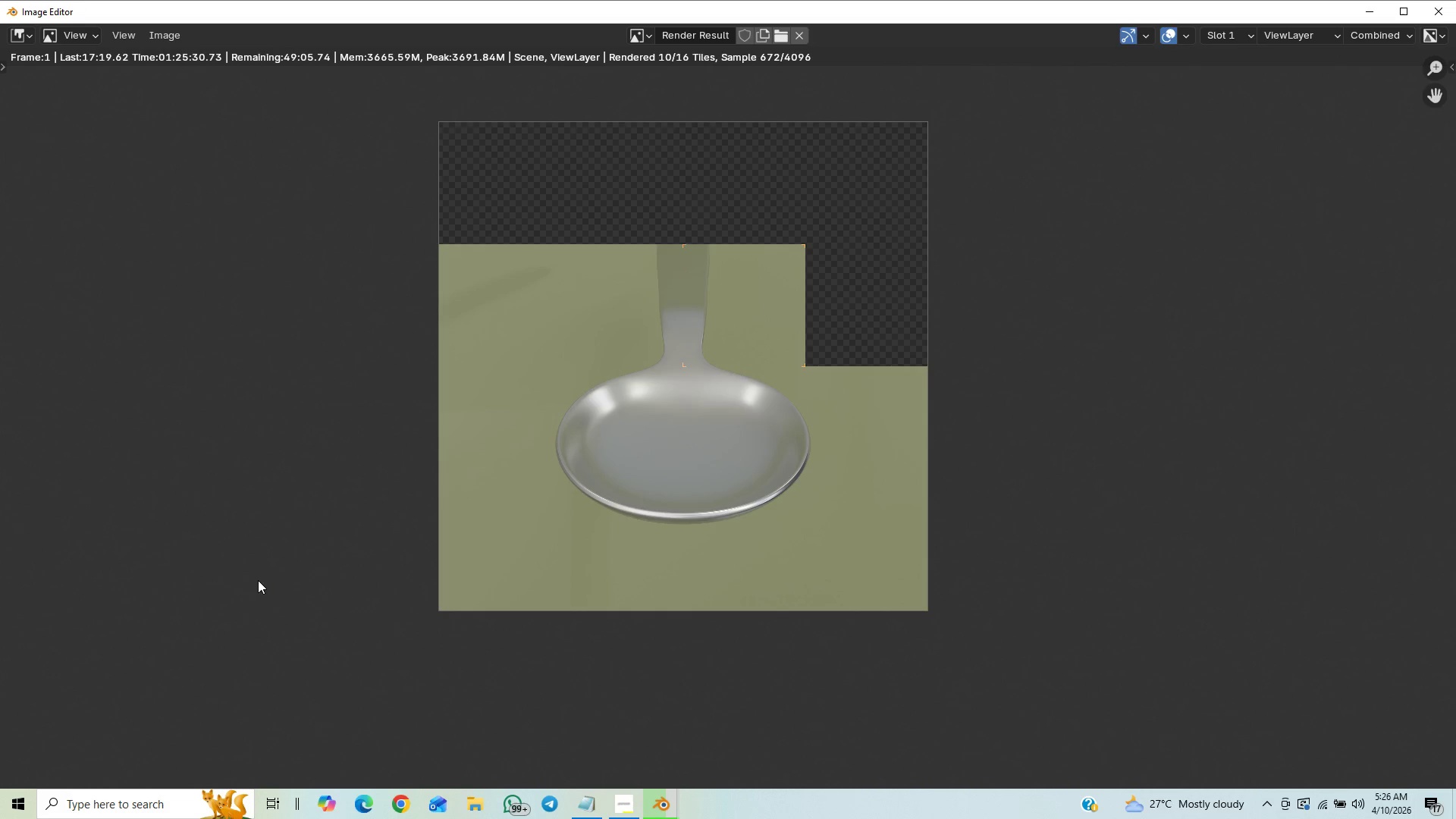 
wait(20.93)
 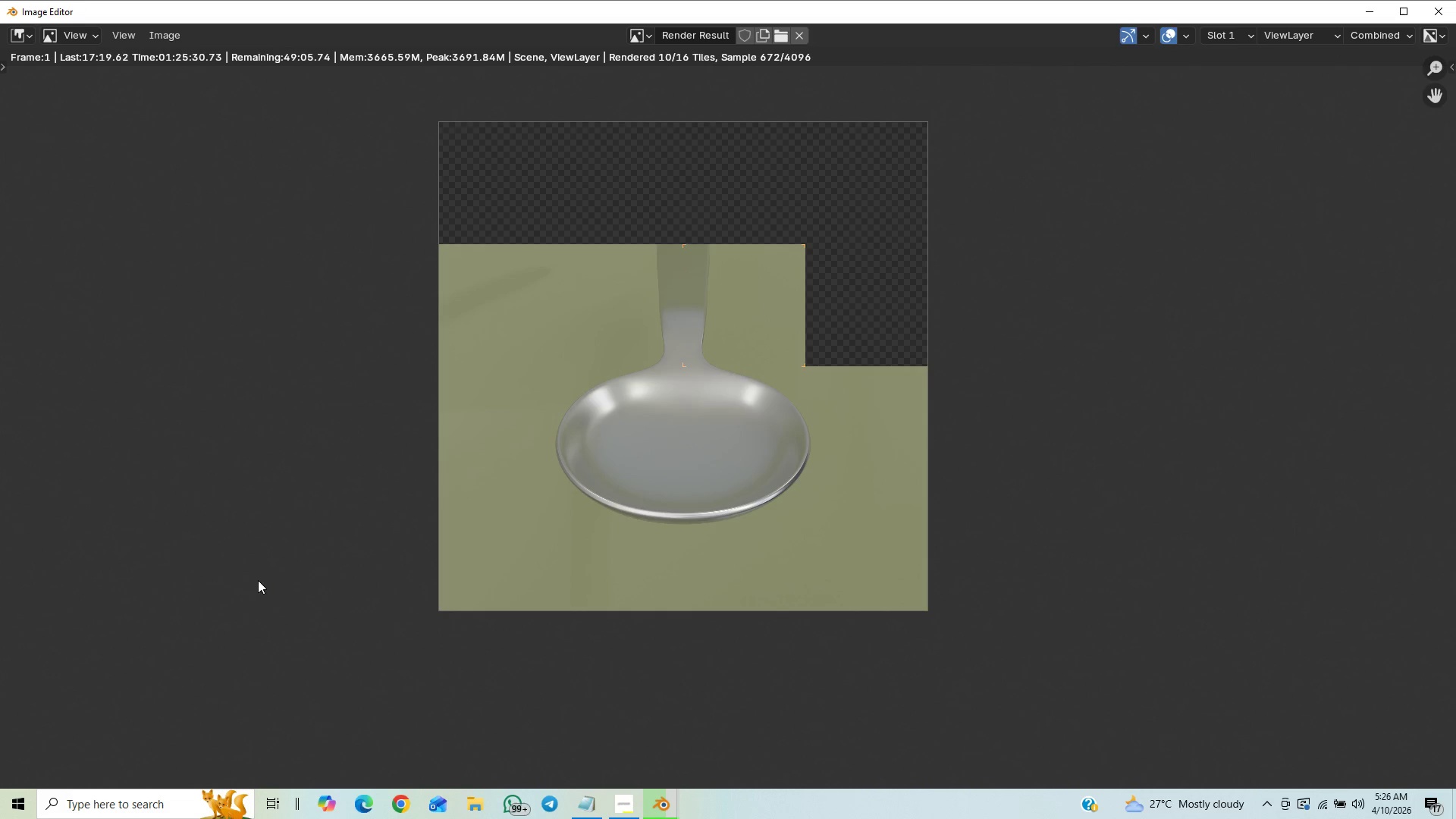 
scroll: coordinate [266, 618], scroll_direction: up, amount: 4.0
 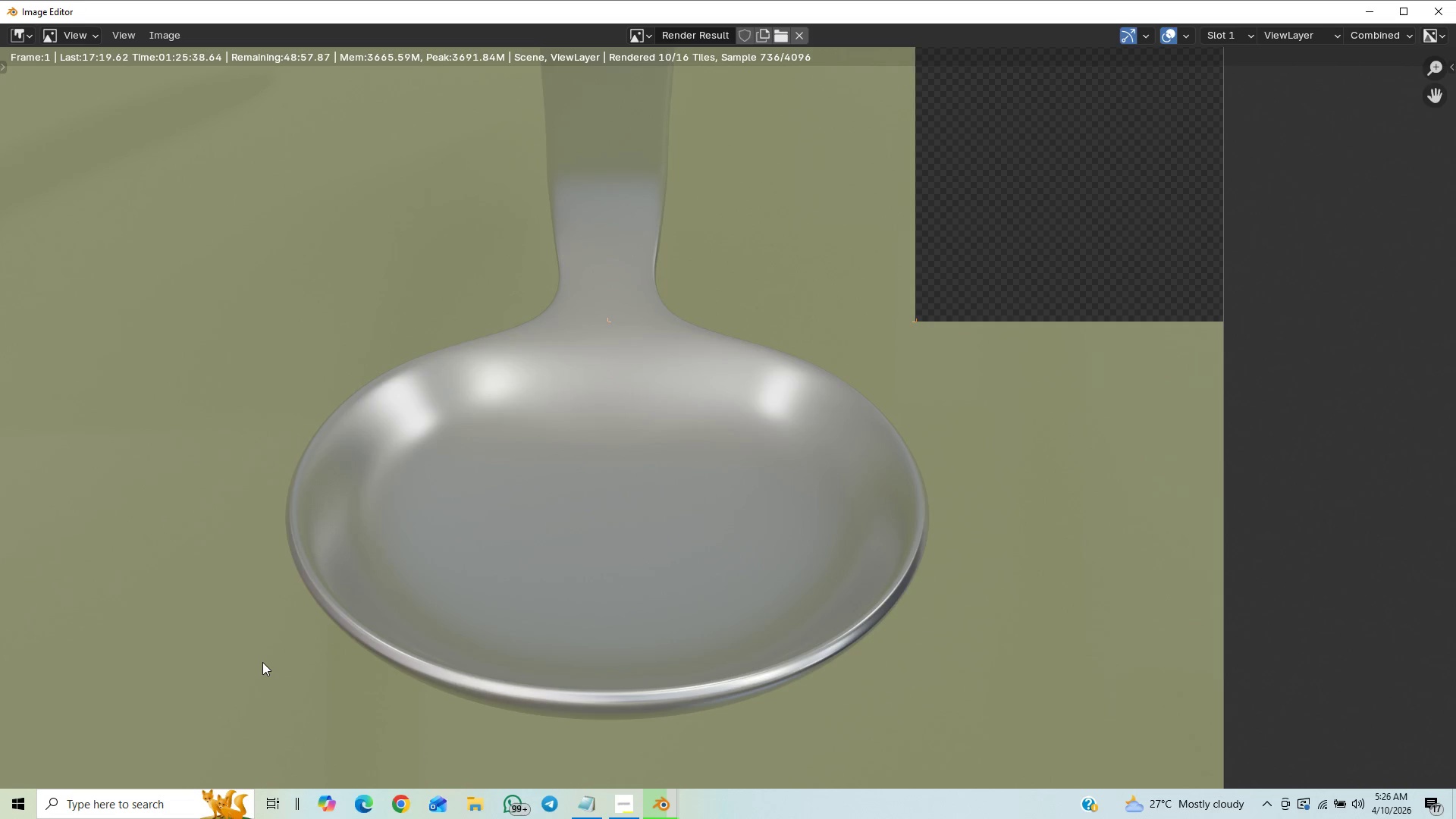 
scroll: coordinate [290, 604], scroll_direction: down, amount: 4.0
 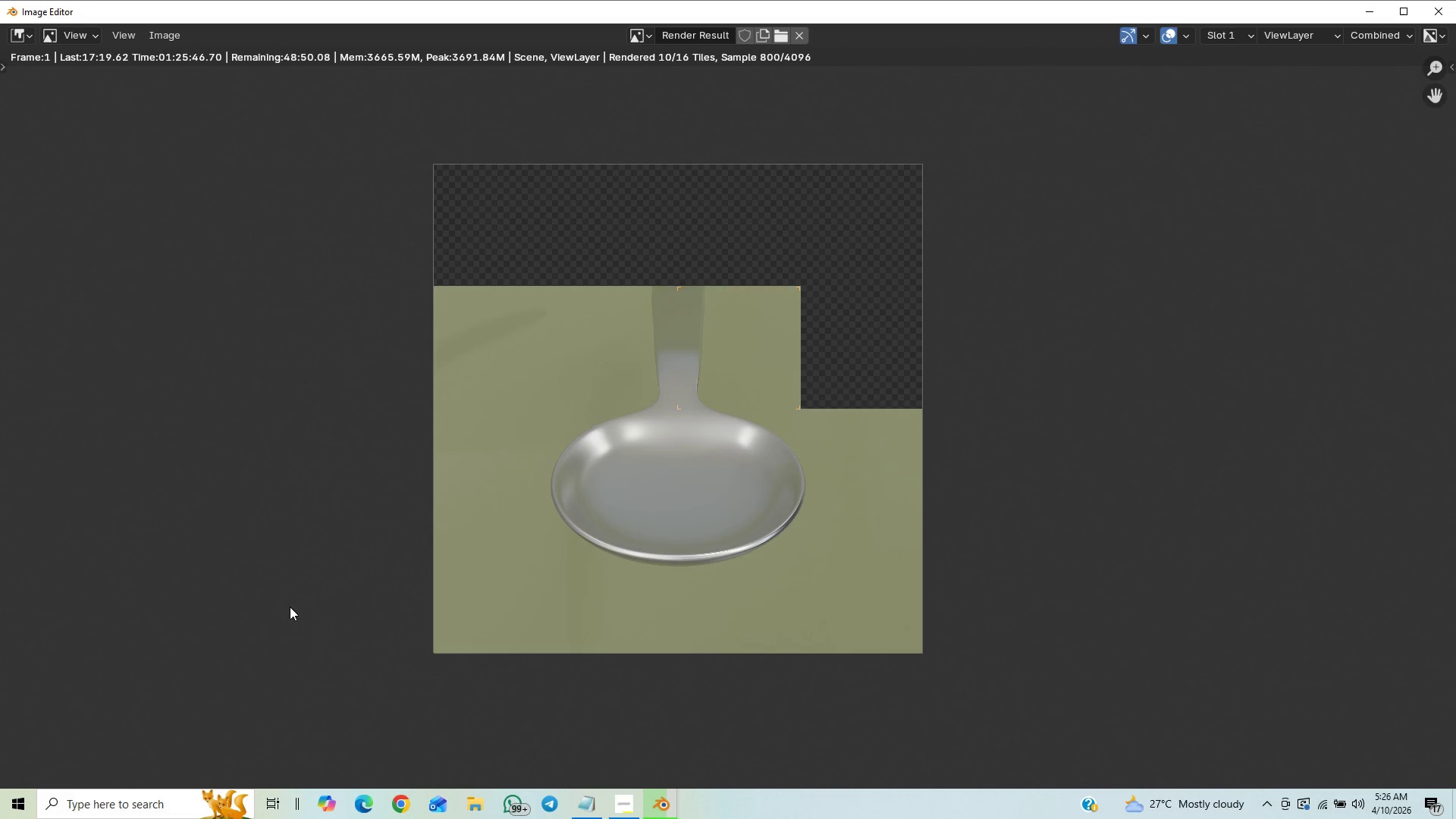 
scroll: coordinate [289, 612], scroll_direction: up, amount: 2.0
 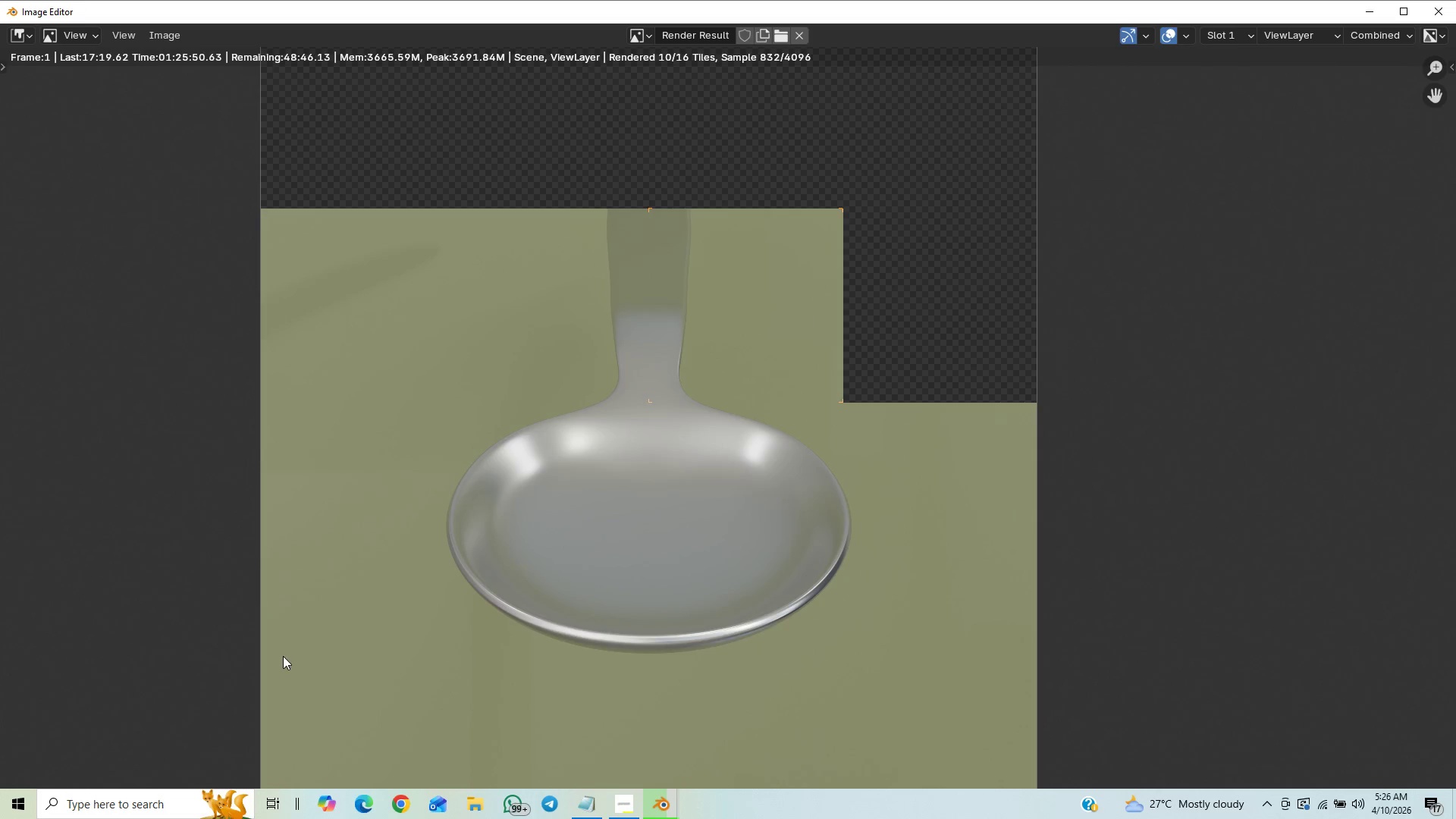 
scroll: coordinate [281, 653], scroll_direction: down, amount: 2.0
 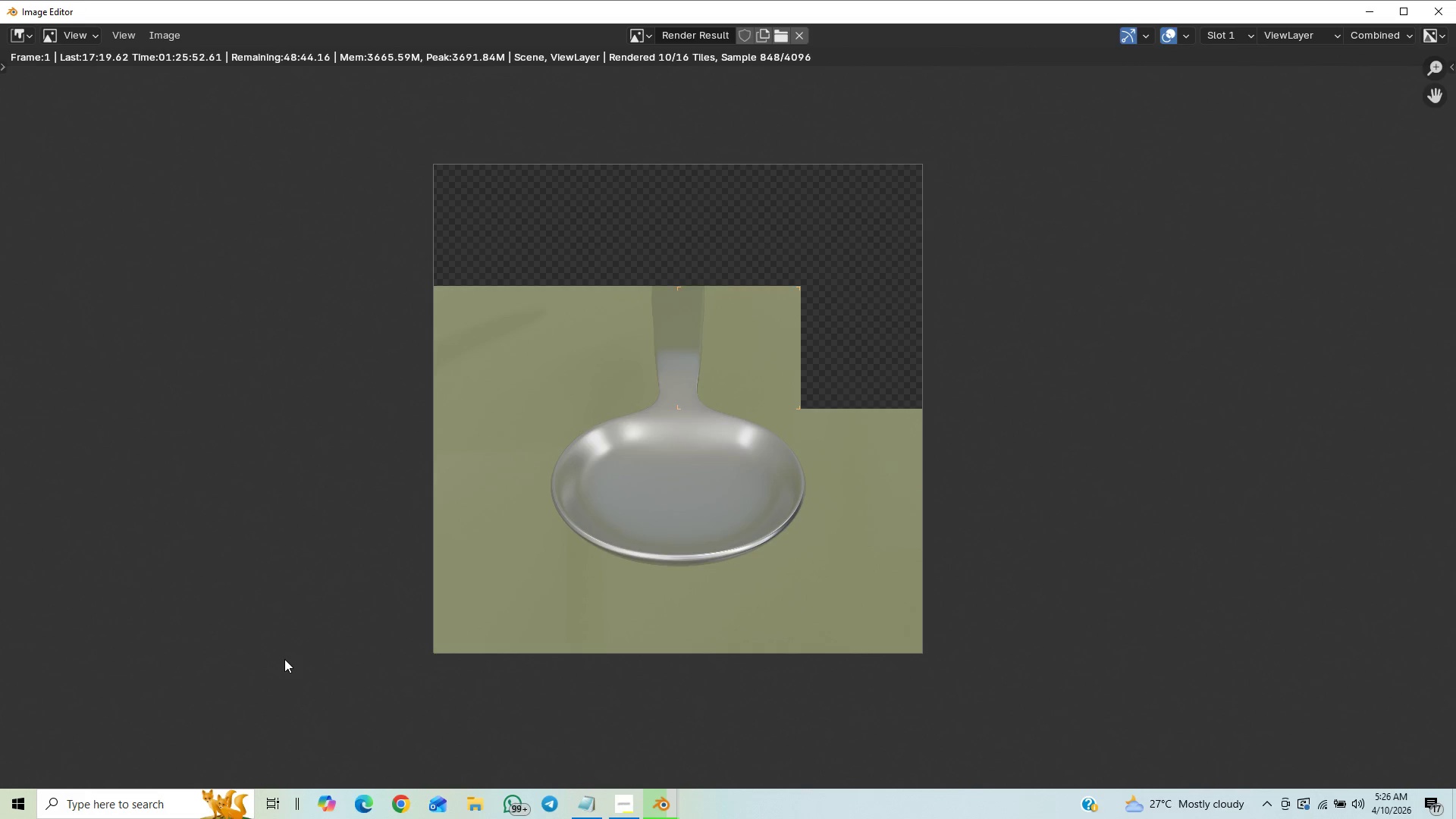 
scroll: coordinate [287, 668], scroll_direction: up, amount: 4.0
 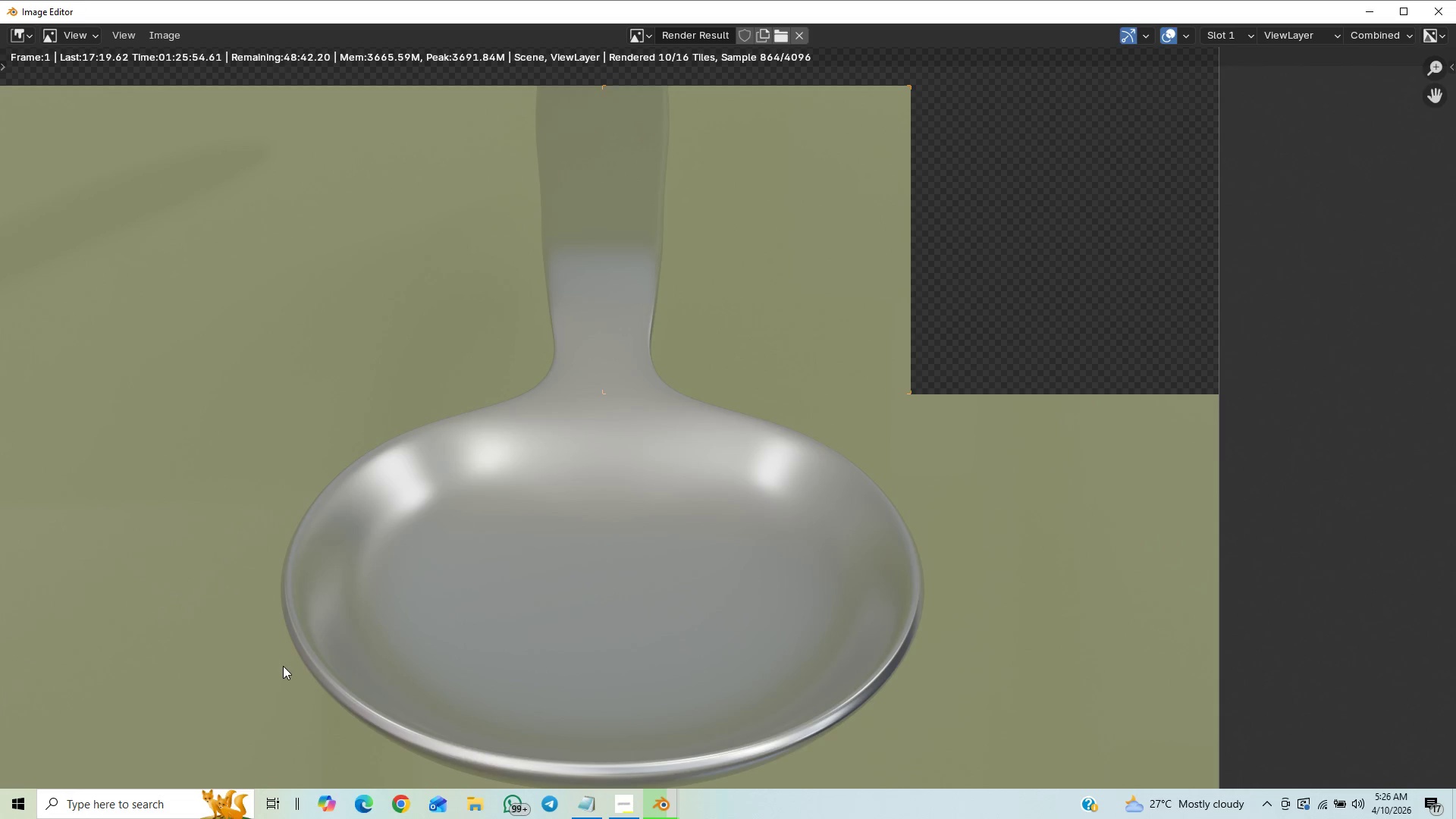 
scroll: coordinate [315, 644], scroll_direction: down, amount: 3.0
 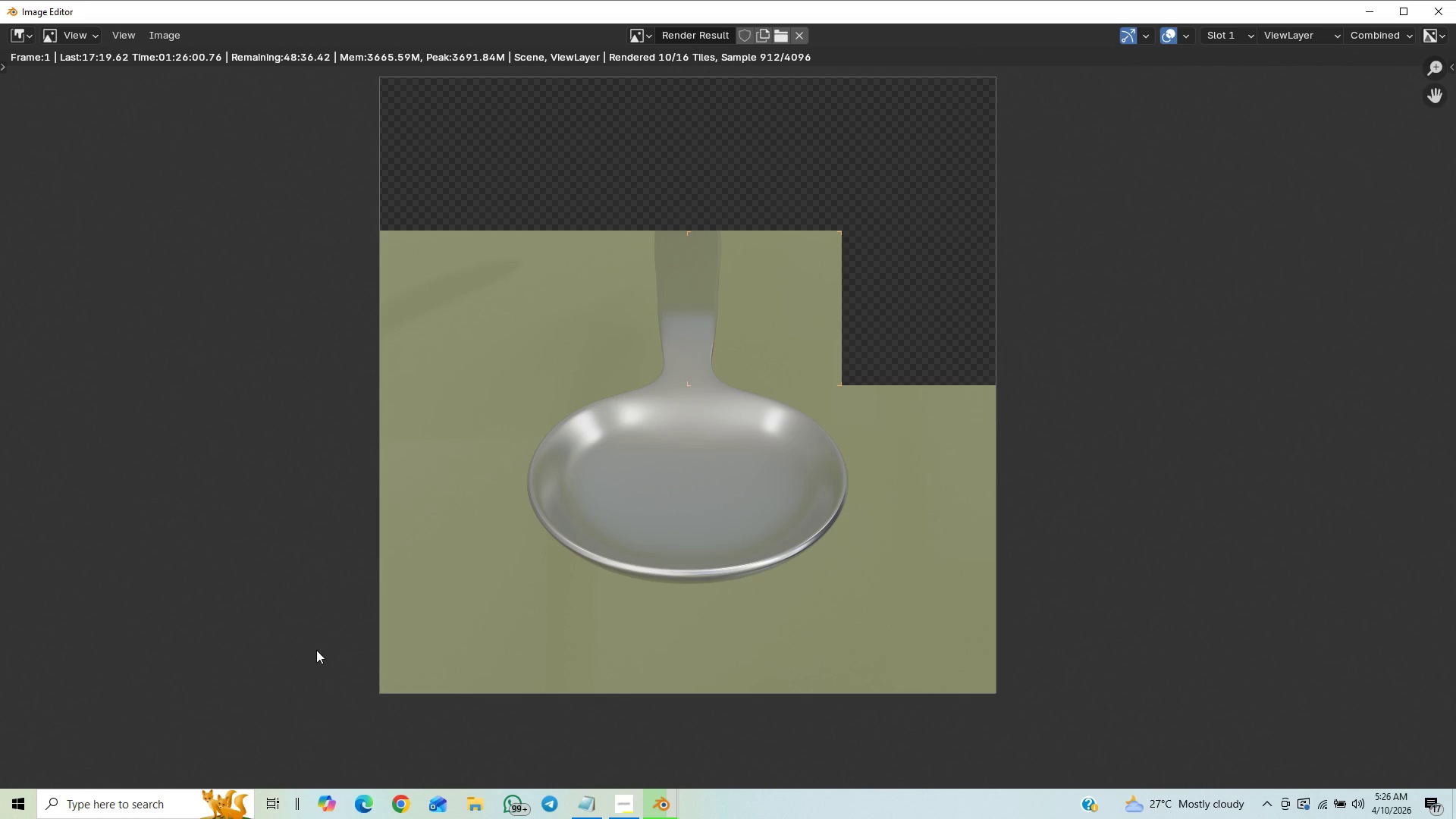 
scroll: coordinate [316, 657], scroll_direction: up, amount: 2.0
 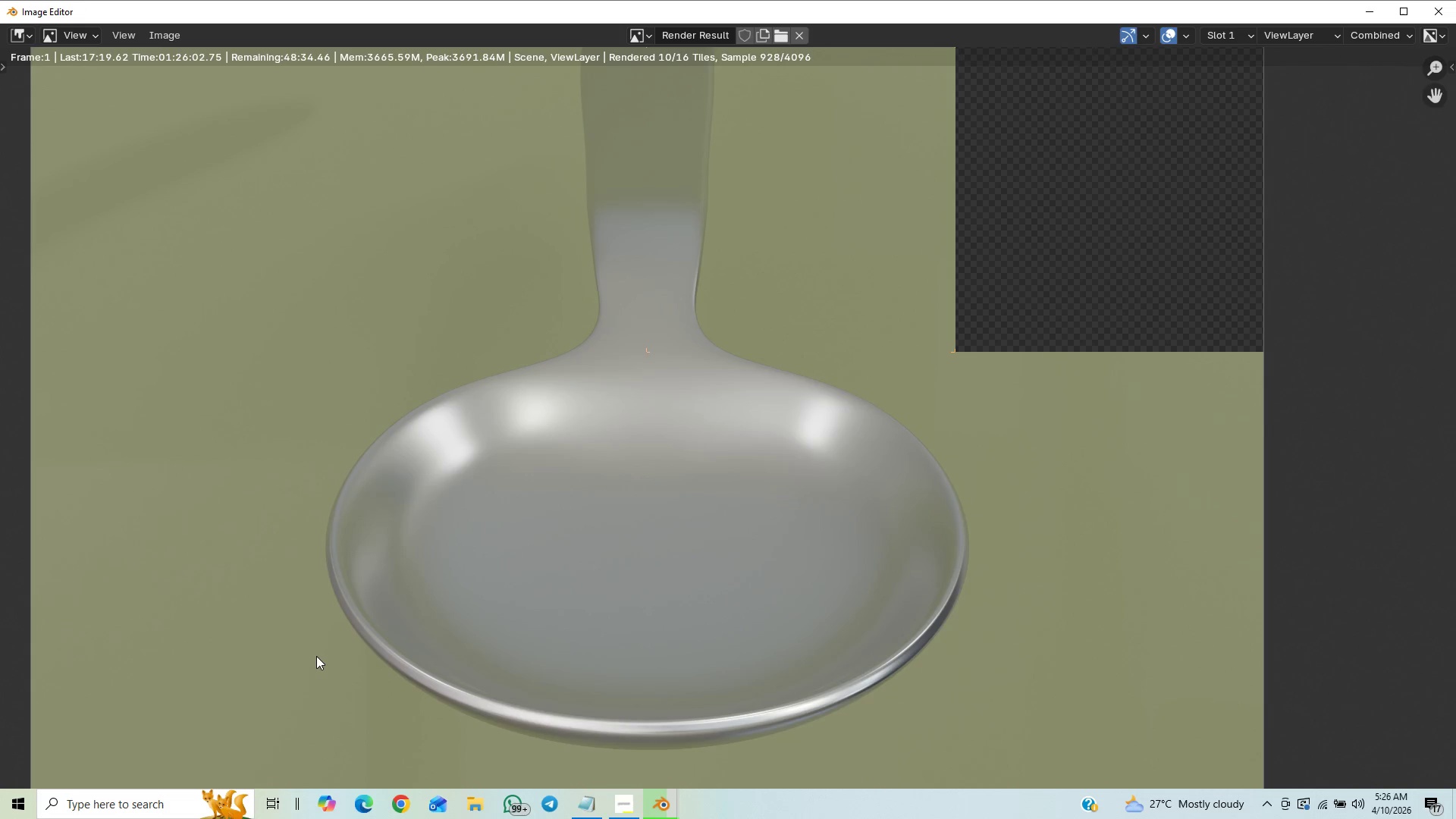 
scroll: coordinate [372, 588], scroll_direction: down, amount: 9.0
 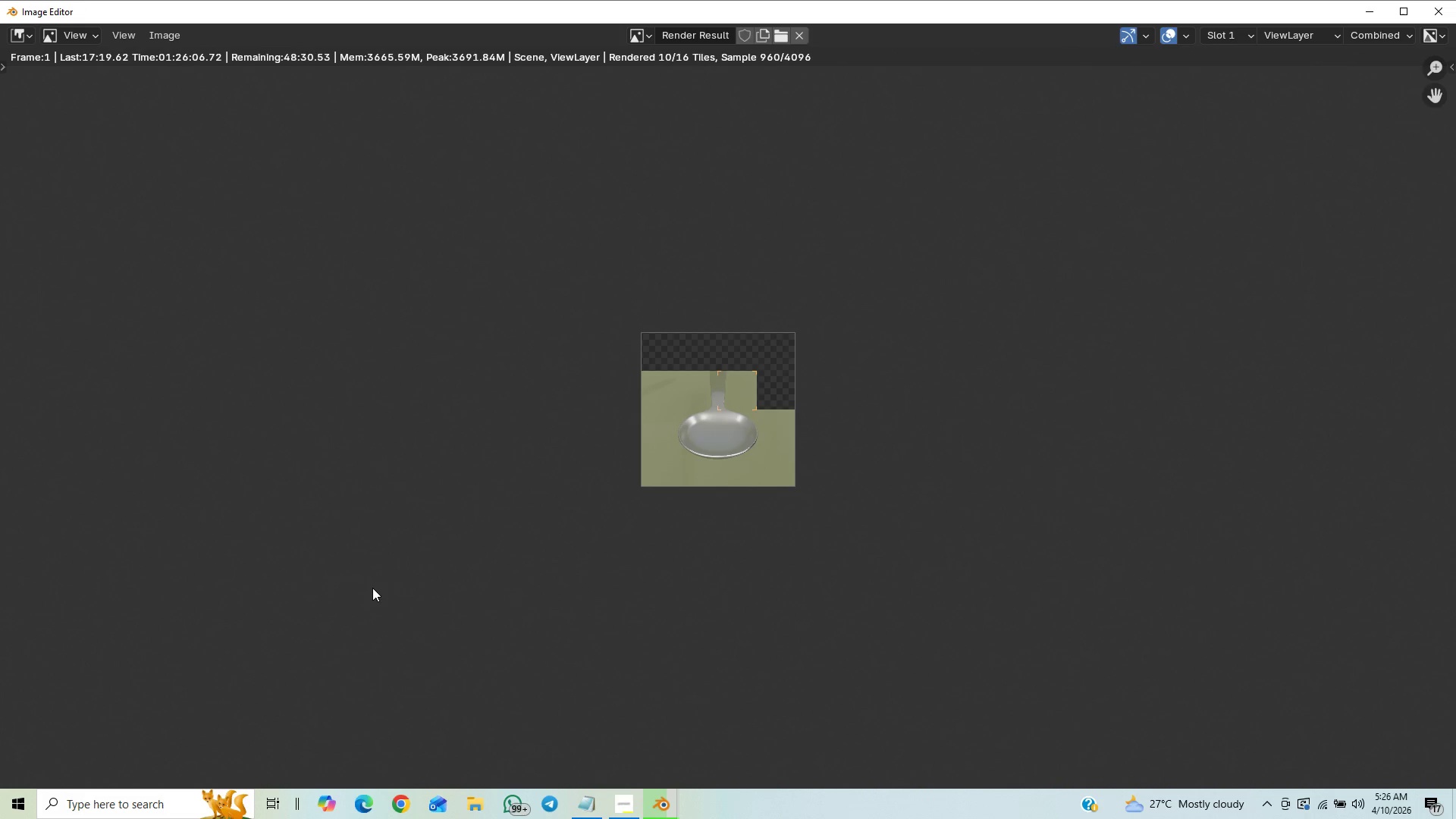 
scroll: coordinate [312, 555], scroll_direction: up, amount: 9.0
 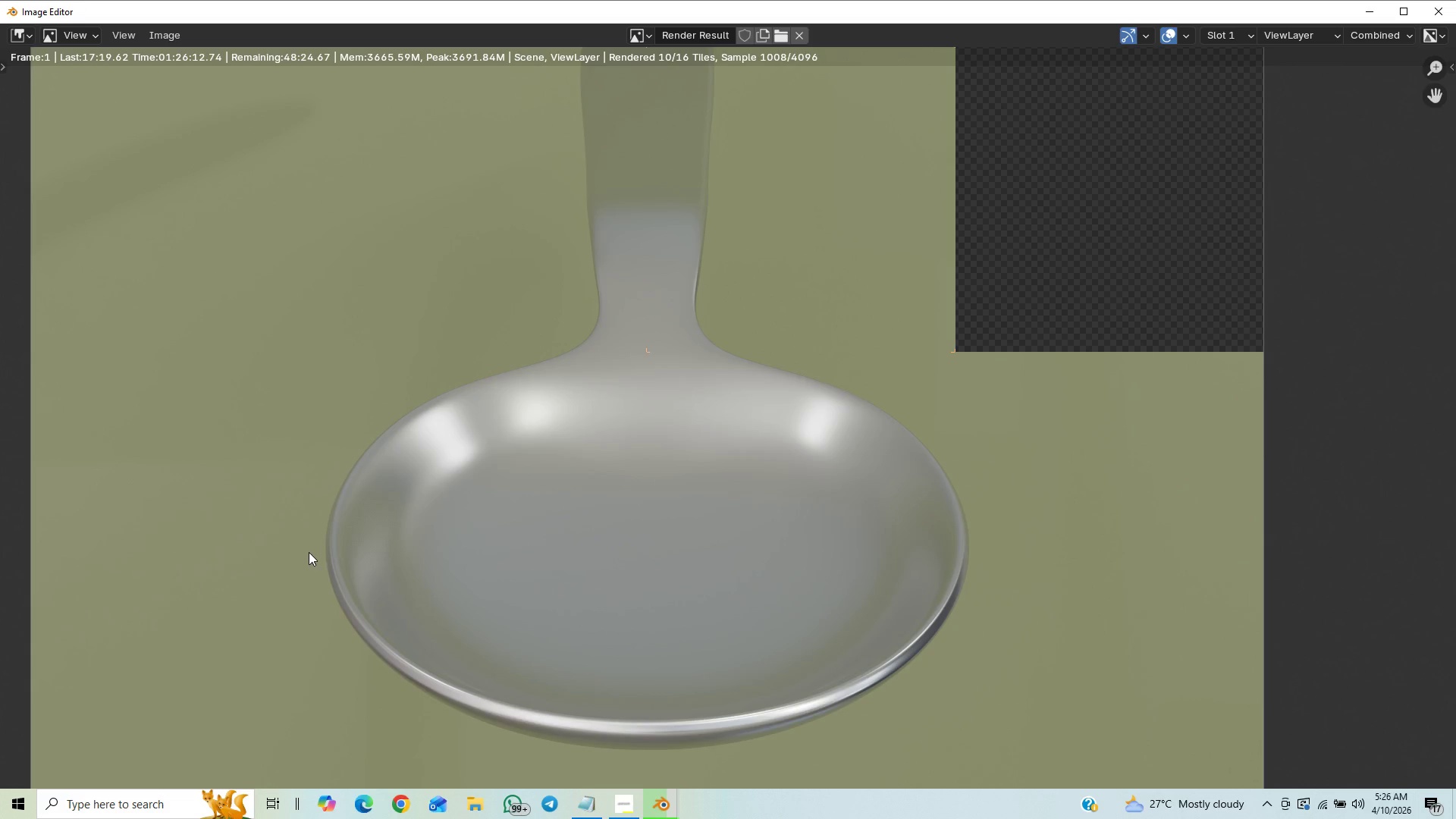 
scroll: coordinate [326, 610], scroll_direction: down, amount: 11.0
 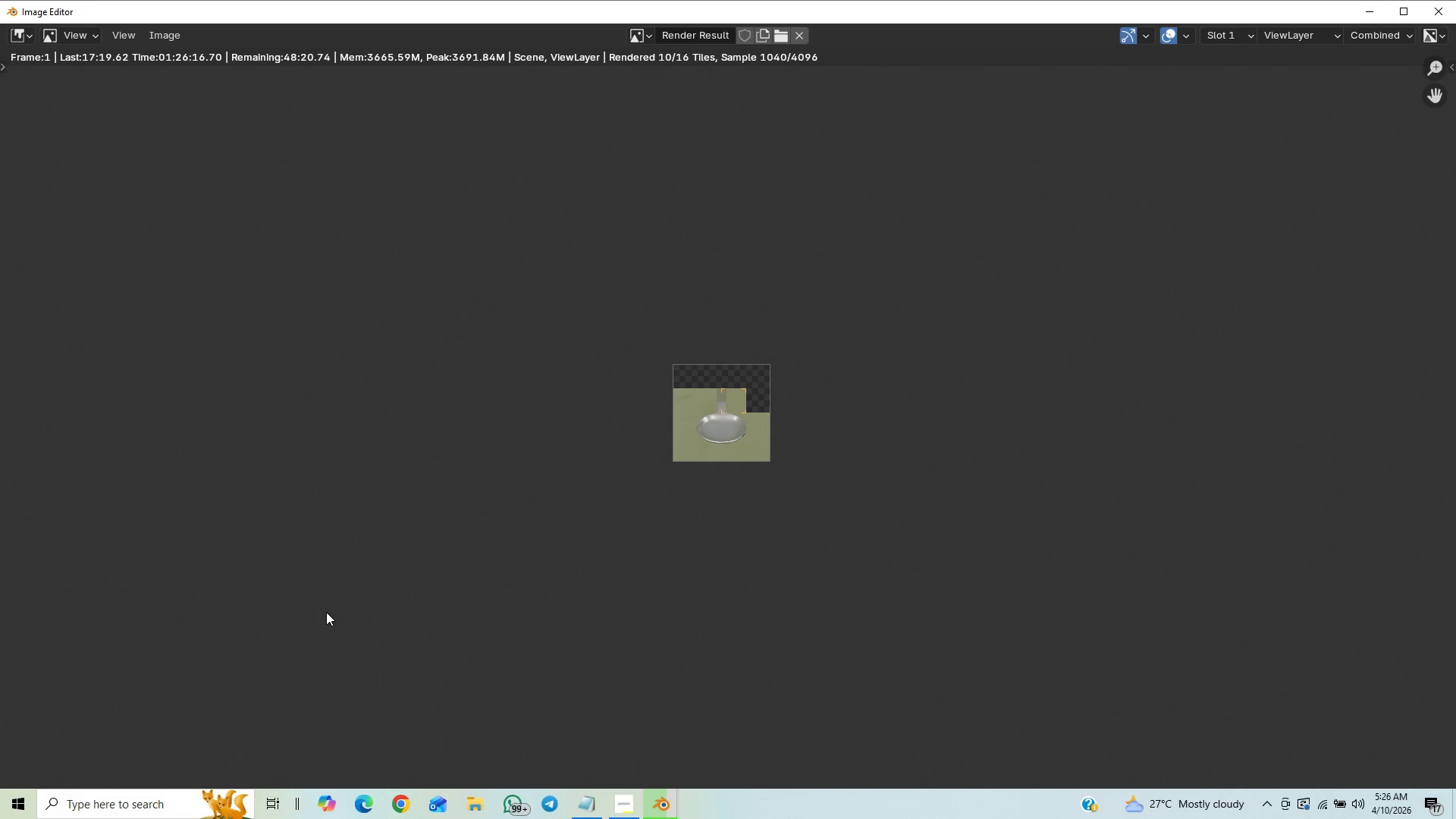 
scroll: coordinate [361, 618], scroll_direction: up, amount: 5.0
 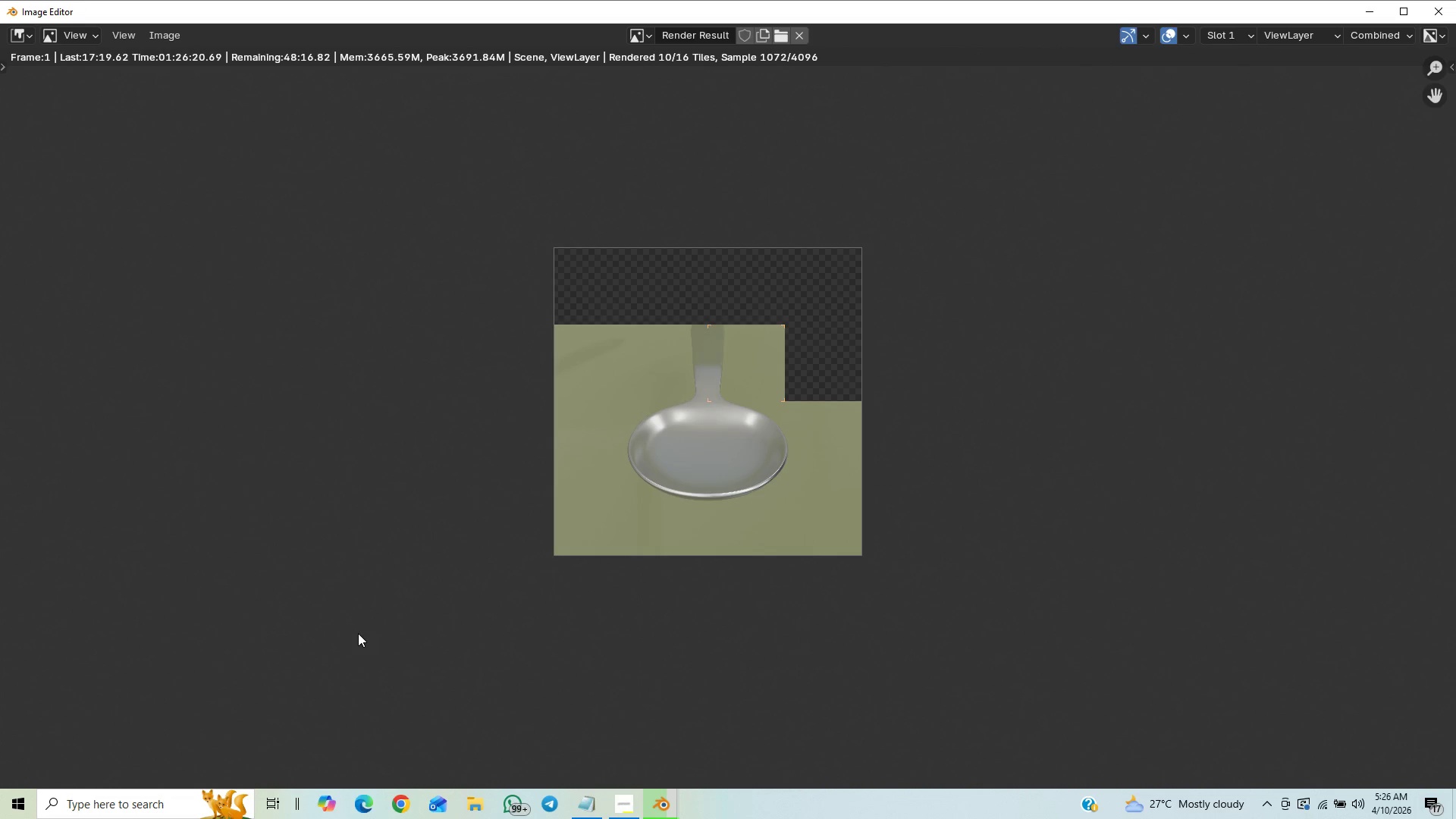 
scroll: coordinate [358, 634], scroll_direction: down, amount: 3.0
 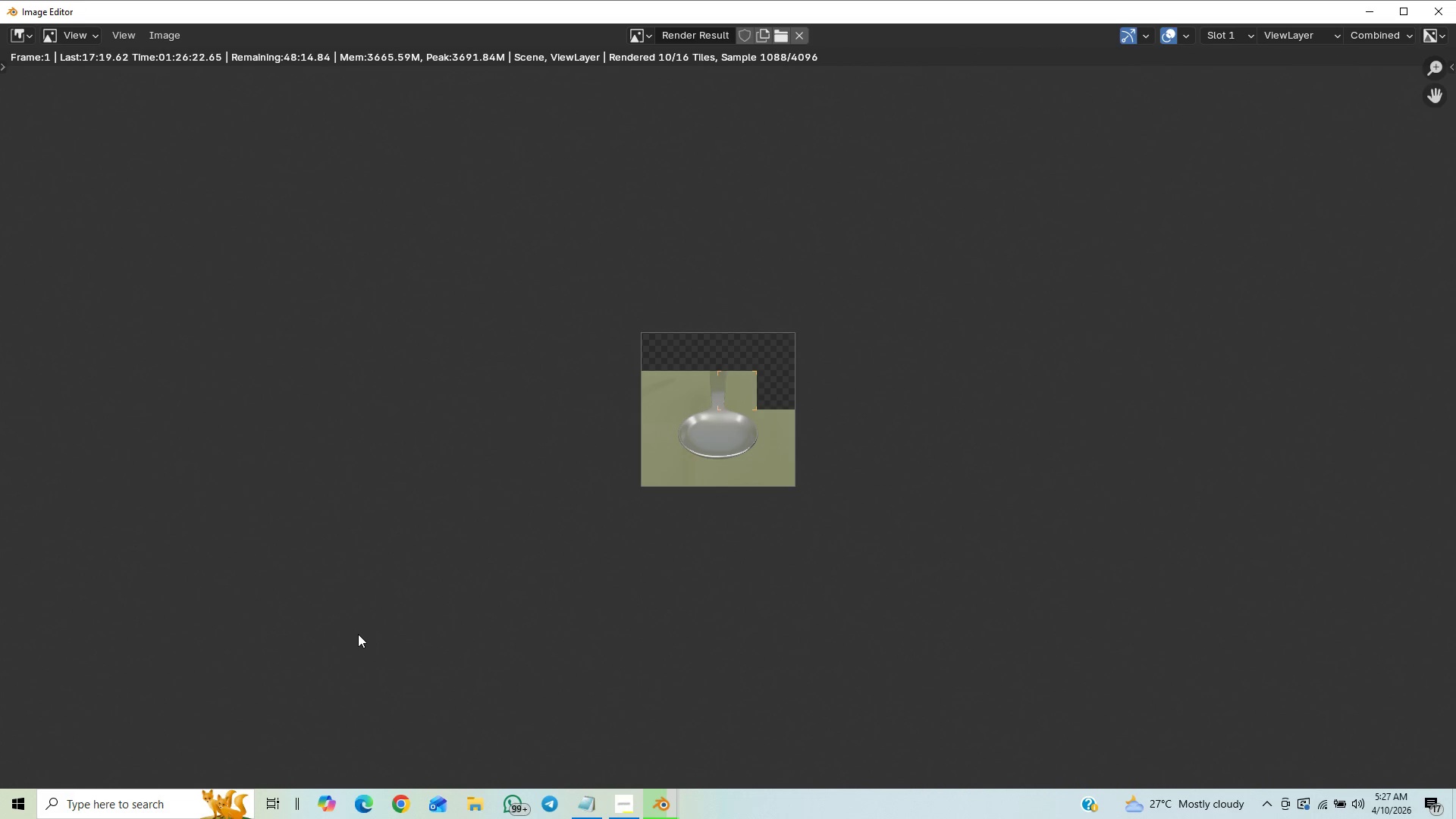 
scroll: coordinate [358, 637], scroll_direction: up, amount: 8.0
 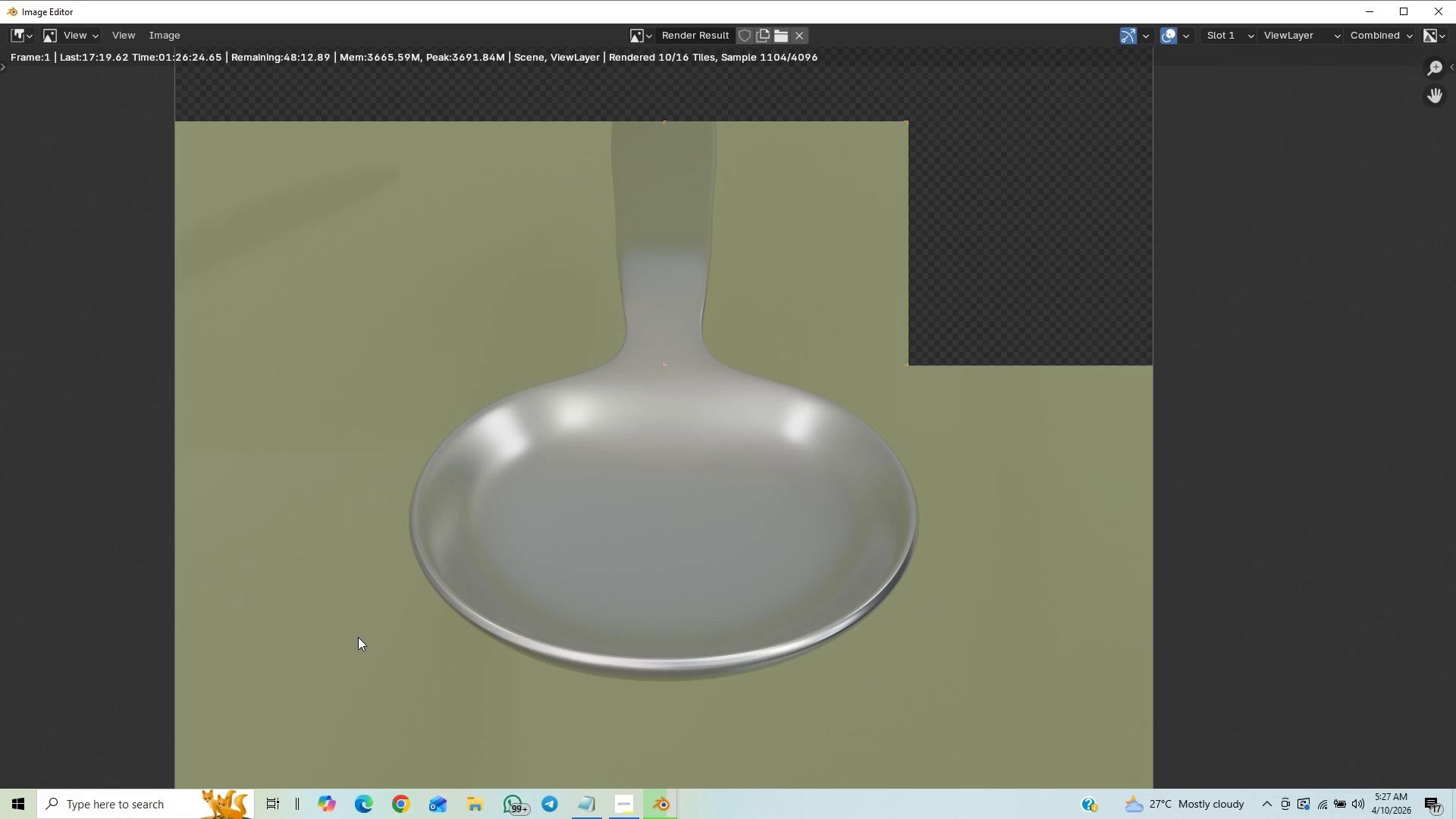 
scroll: coordinate [357, 636], scroll_direction: down, amount: 2.0
 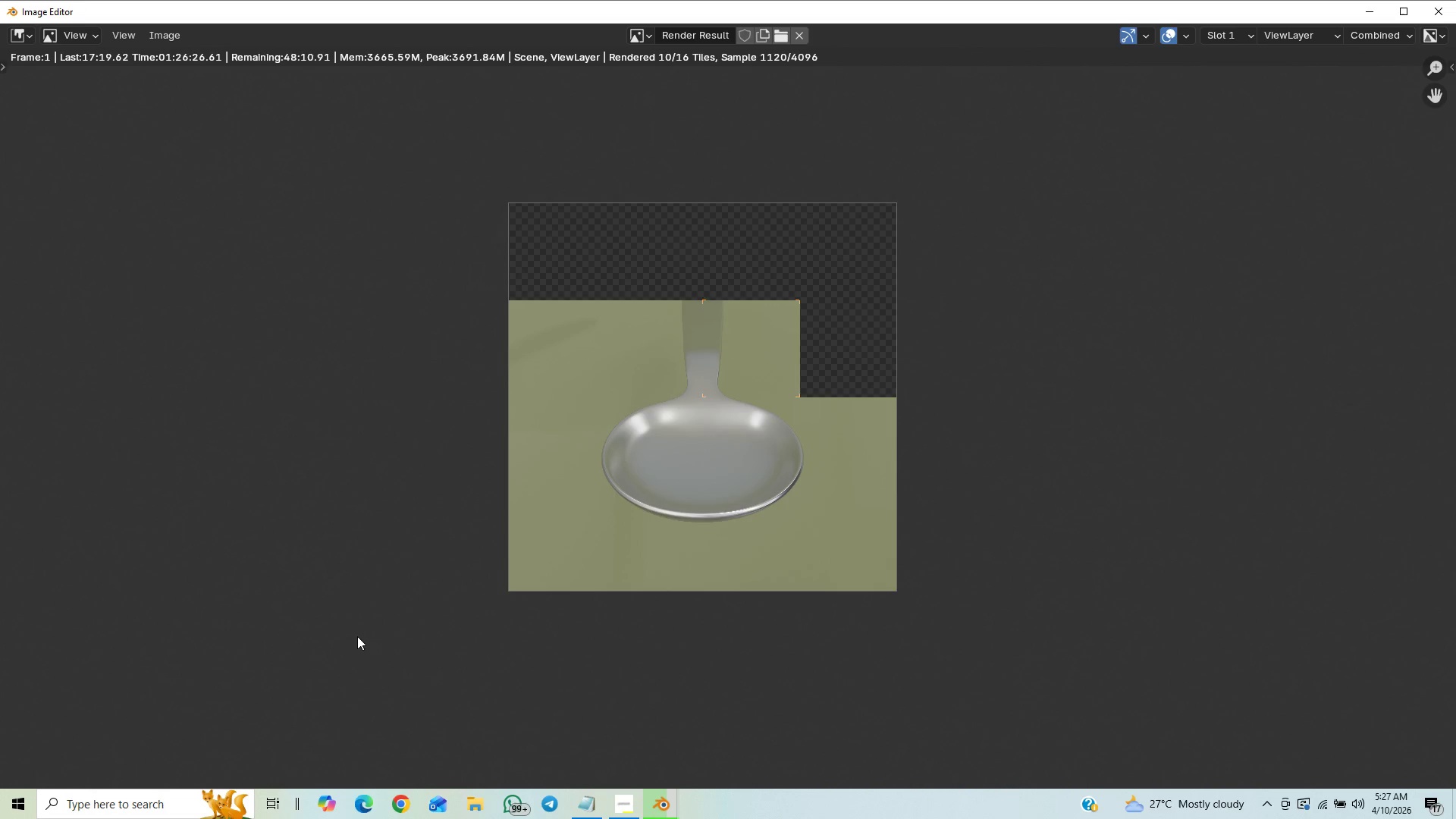 
scroll: coordinate [356, 639], scroll_direction: up, amount: 4.0
 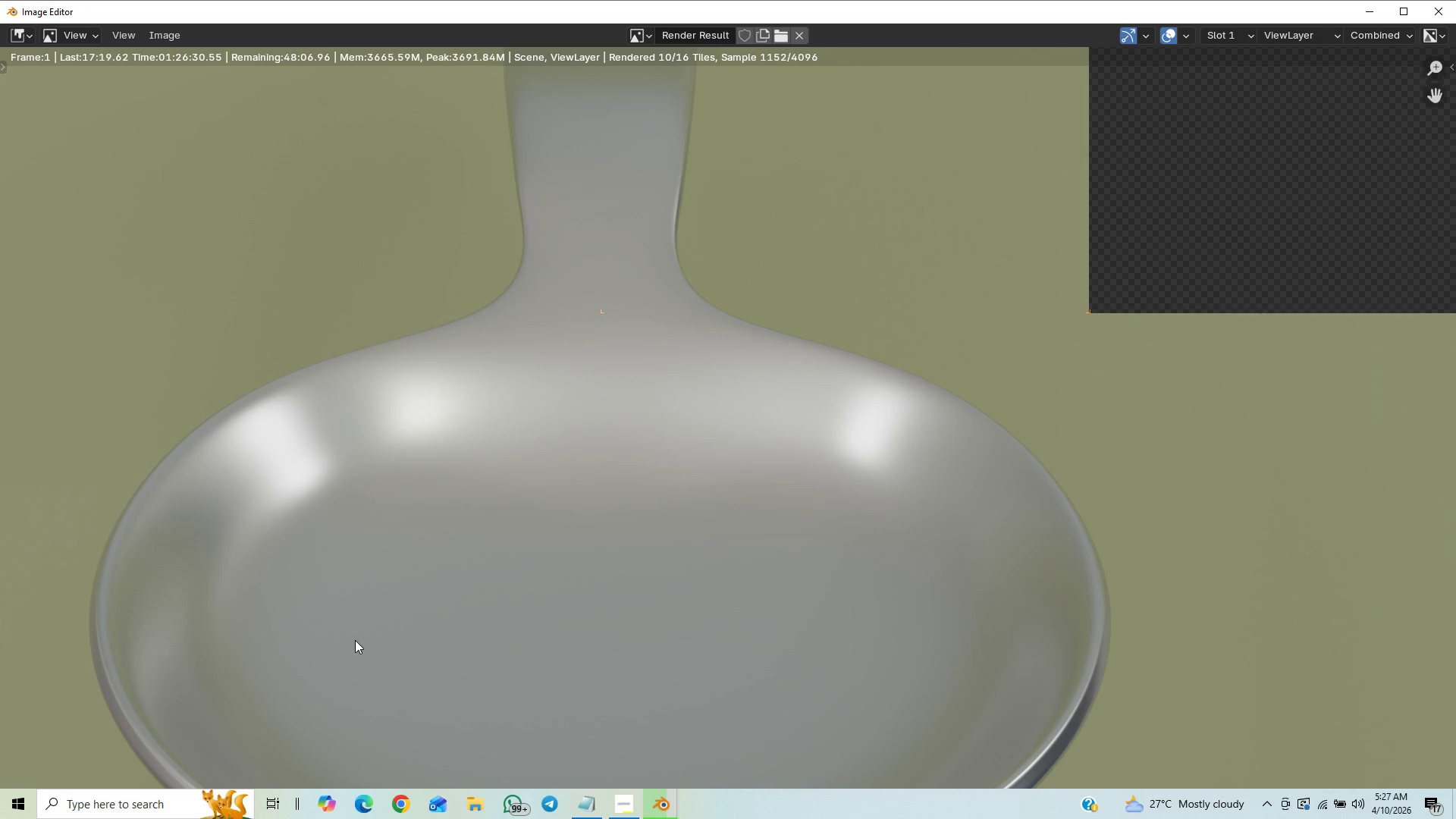 
scroll: coordinate [322, 555], scroll_direction: down, amount: 5.0
 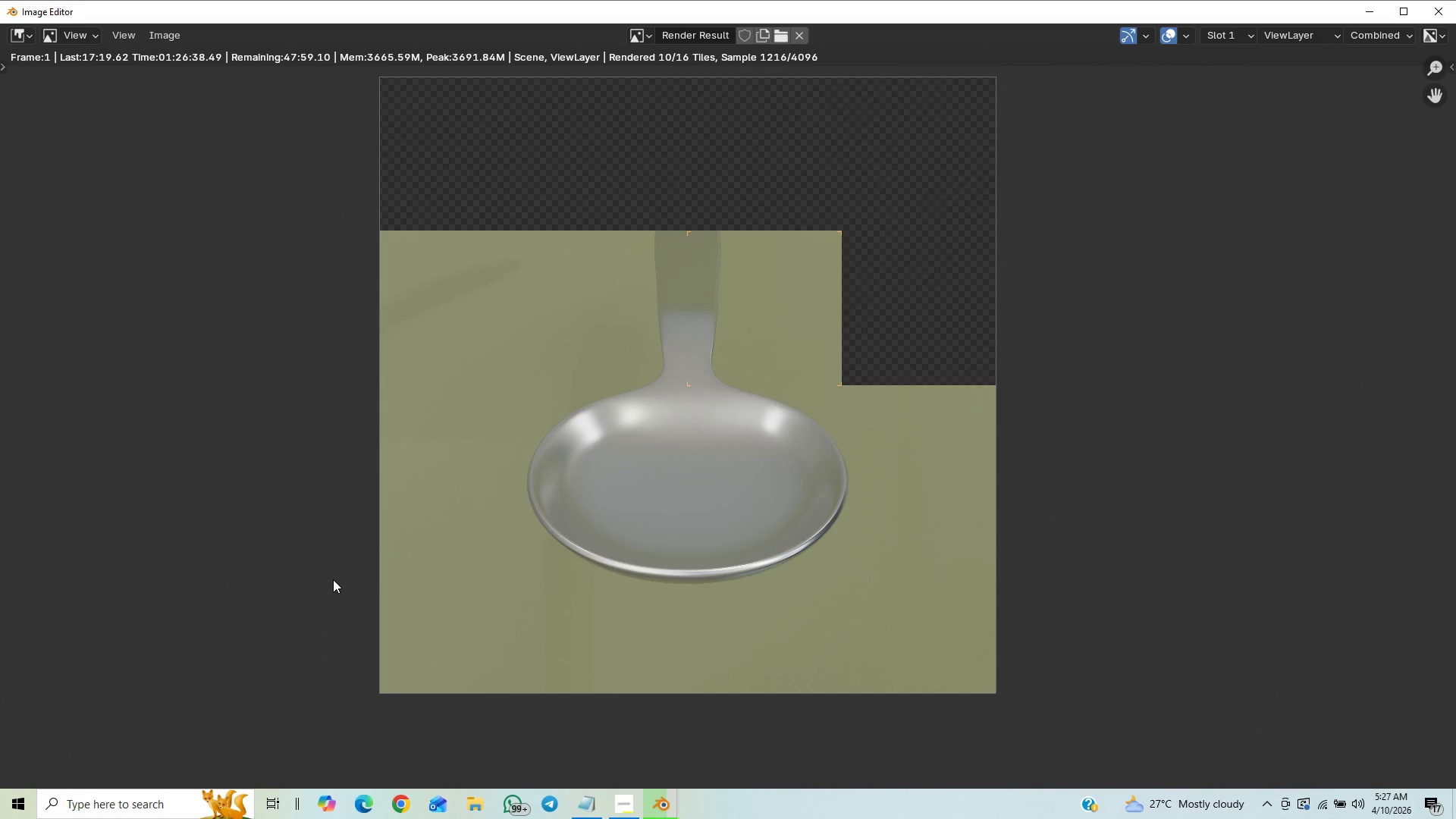 
scroll: coordinate [333, 579], scroll_direction: up, amount: 5.0
 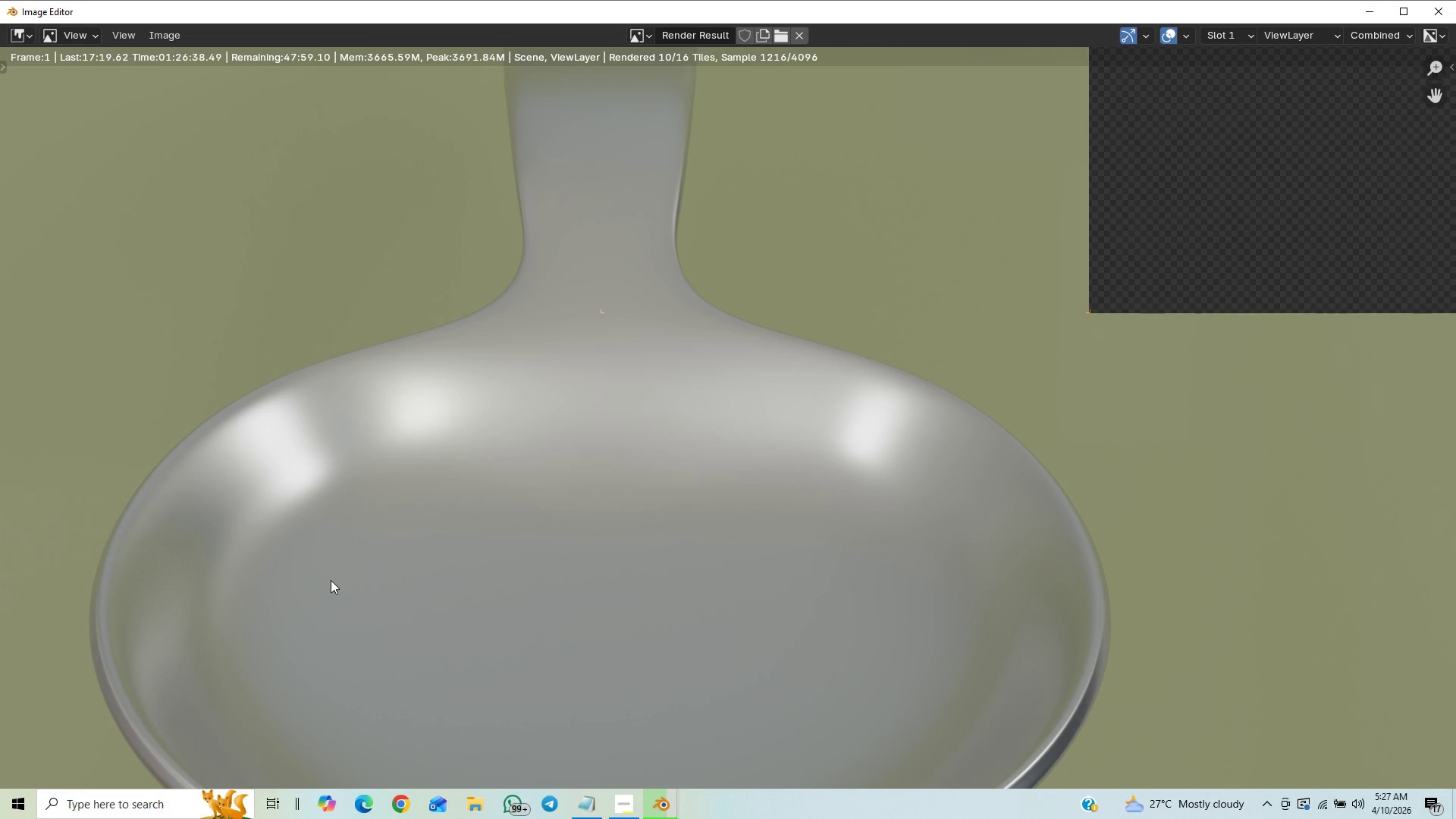 
scroll: coordinate [331, 586], scroll_direction: down, amount: 6.0
 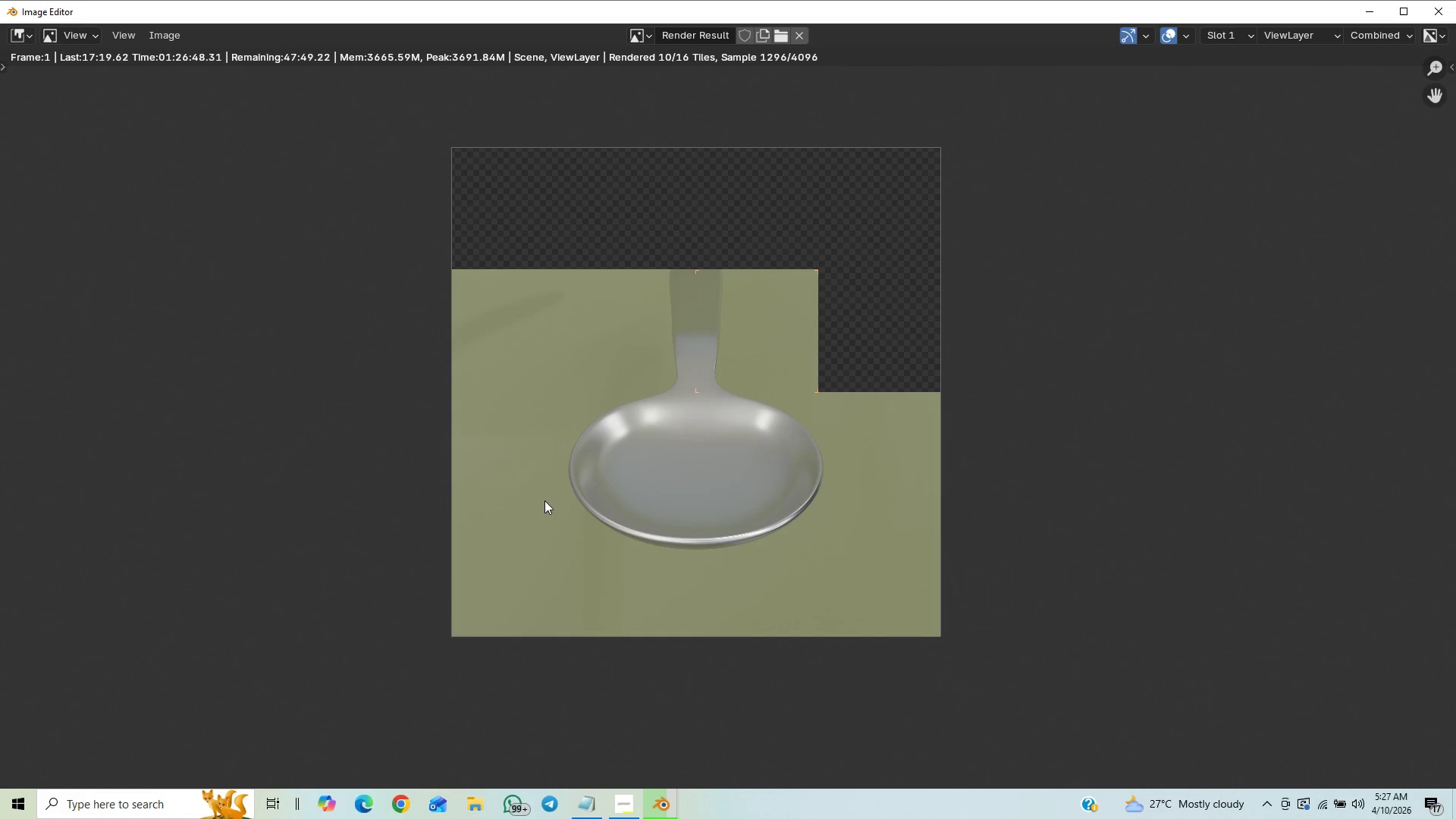 
wait(7.44)
 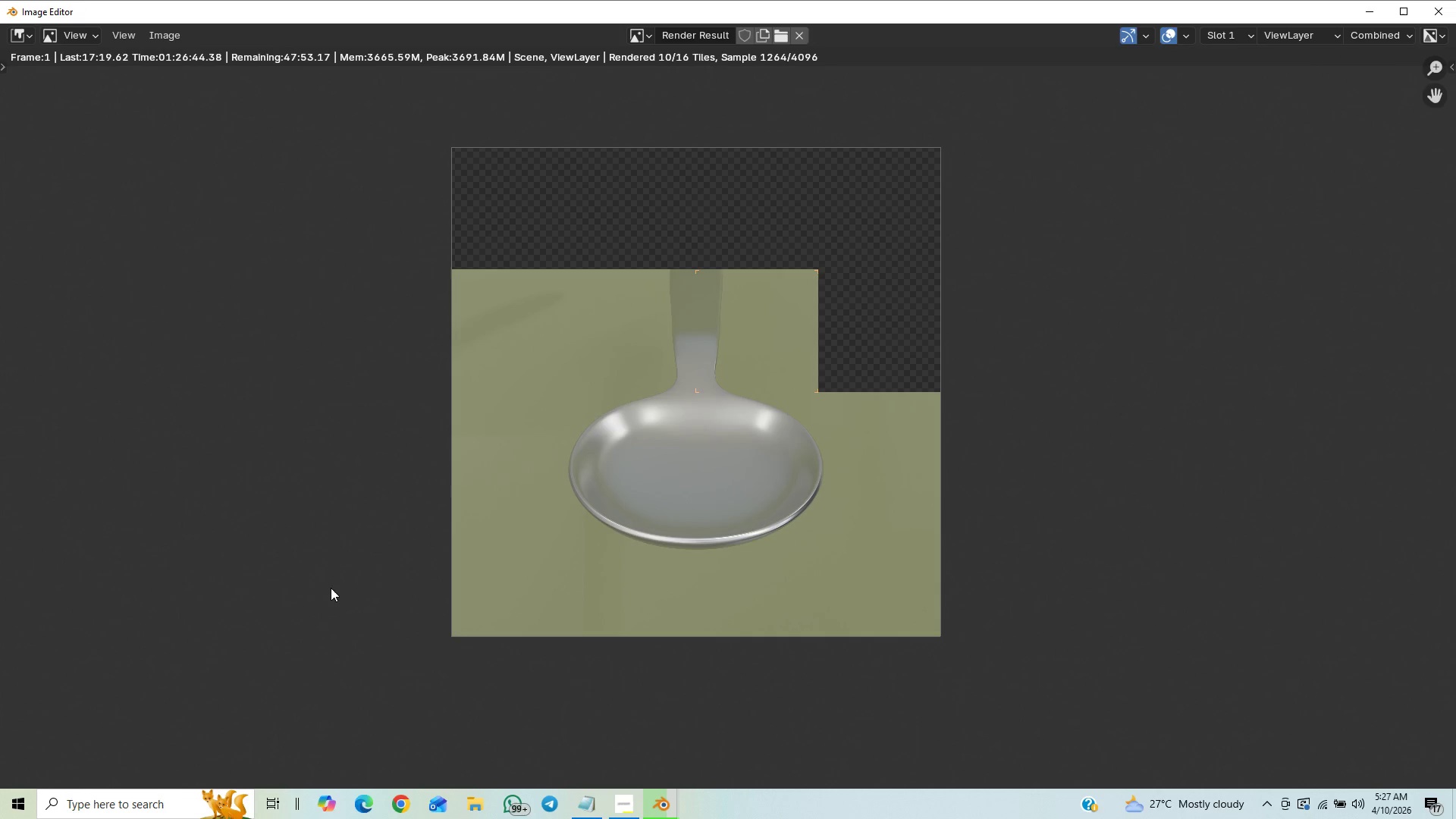 
scroll: coordinate [297, 567], scroll_direction: down, amount: 1.0
 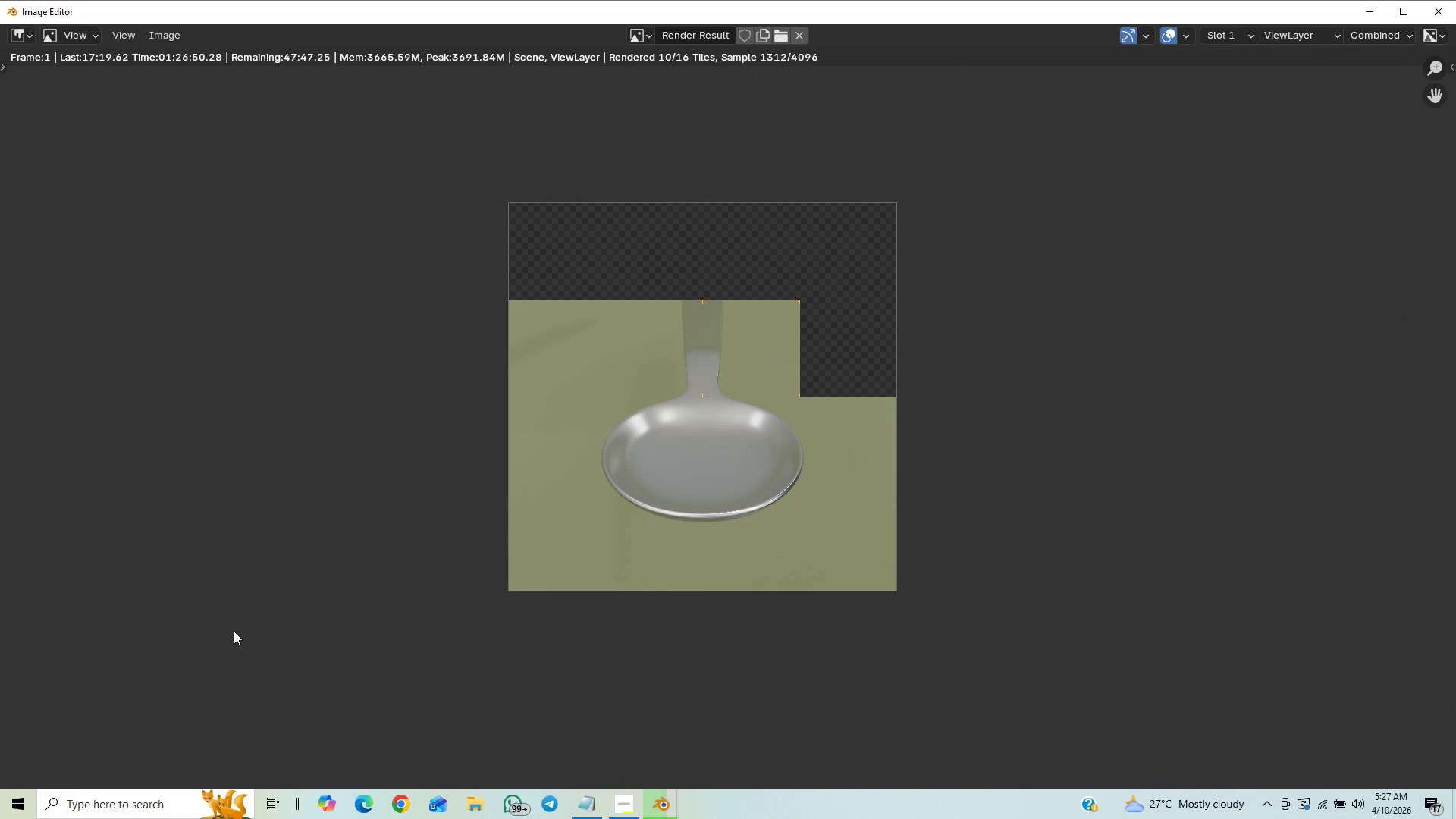 
scroll: coordinate [224, 634], scroll_direction: up, amount: 8.0
 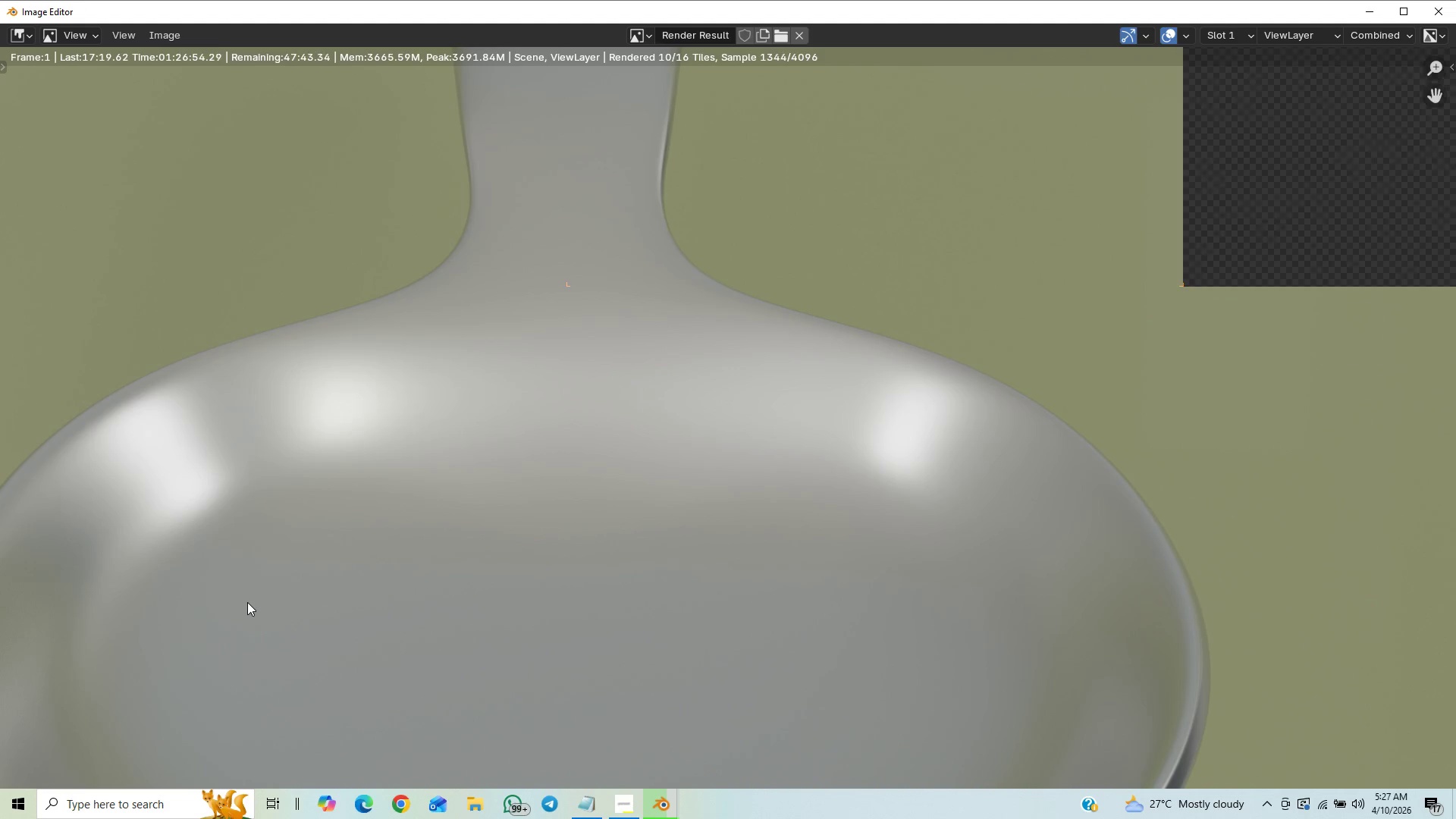 
scroll: coordinate [226, 601], scroll_direction: down, amount: 6.0
 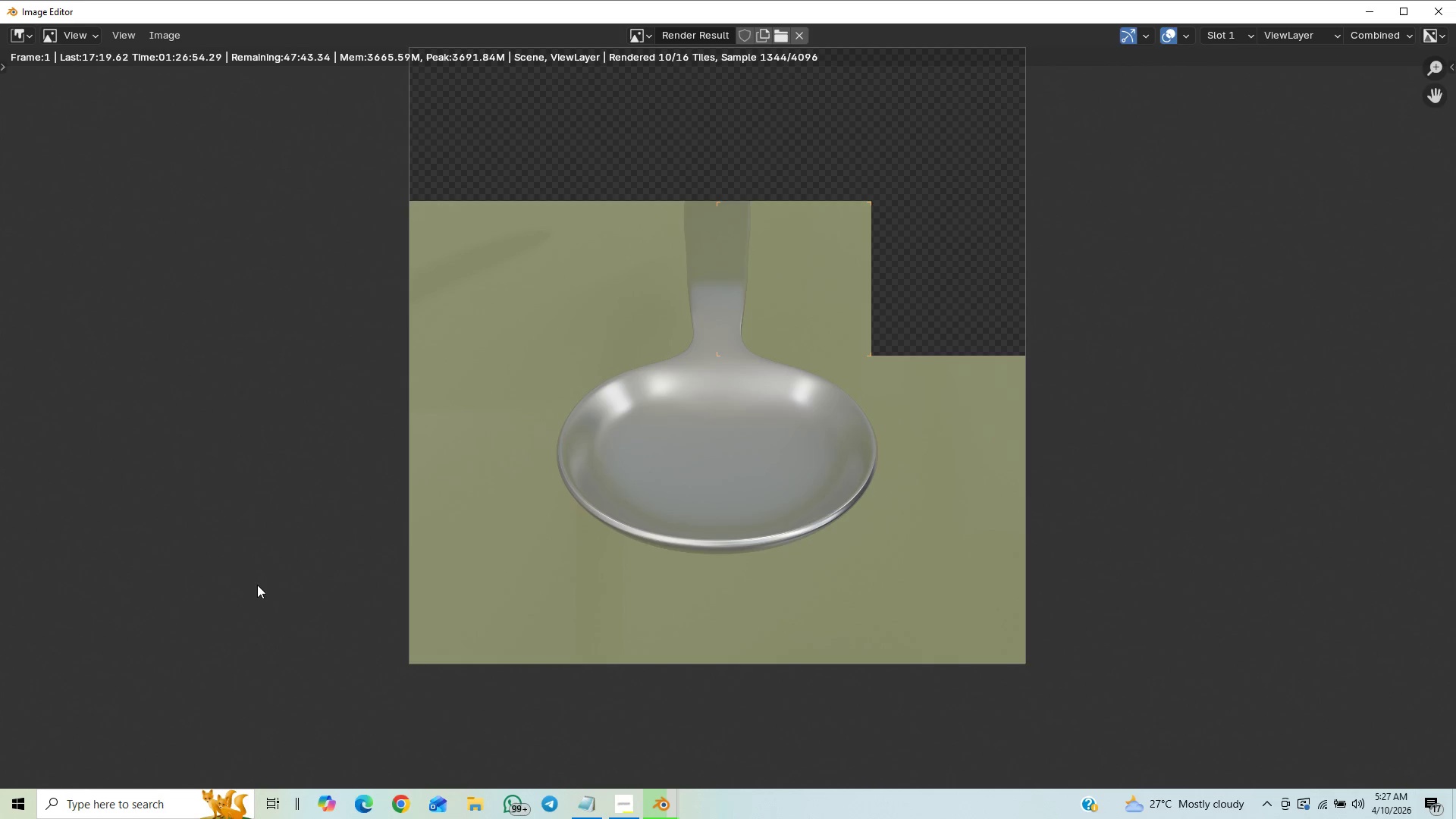 
scroll: coordinate [258, 591], scroll_direction: up, amount: 1.0
 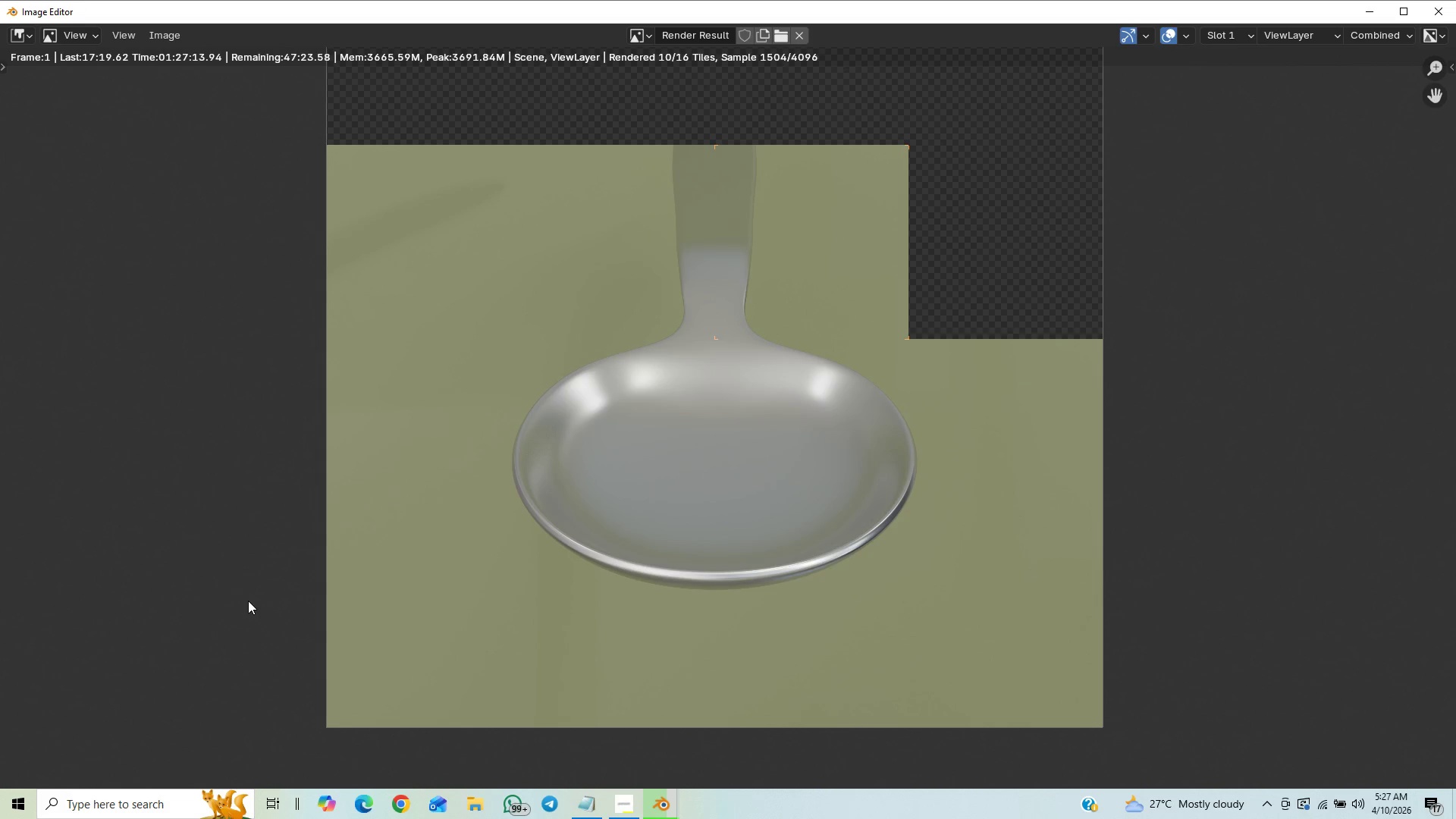 
wait(22.0)
 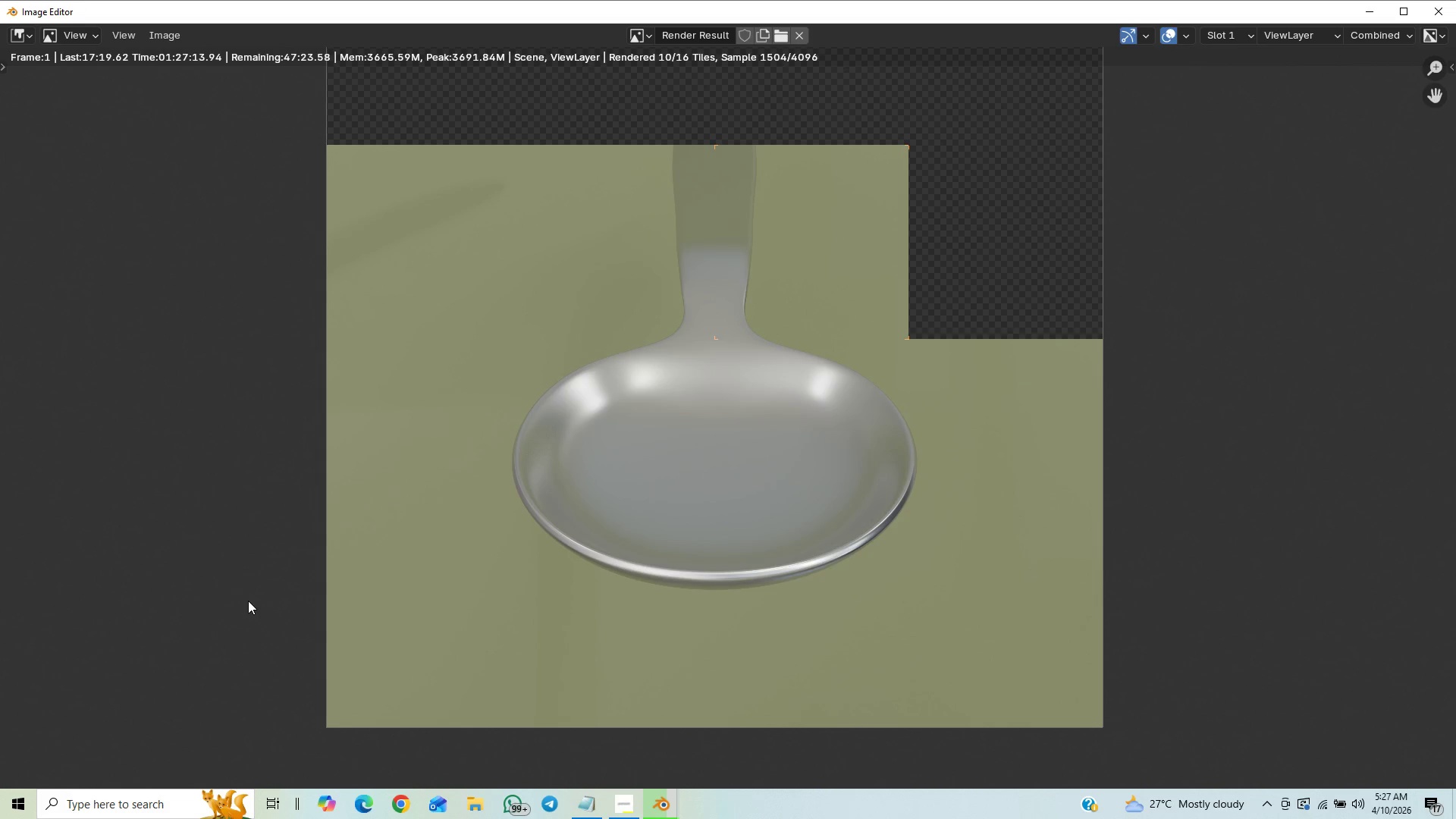 
scroll: coordinate [362, 475], scroll_direction: down, amount: 2.0